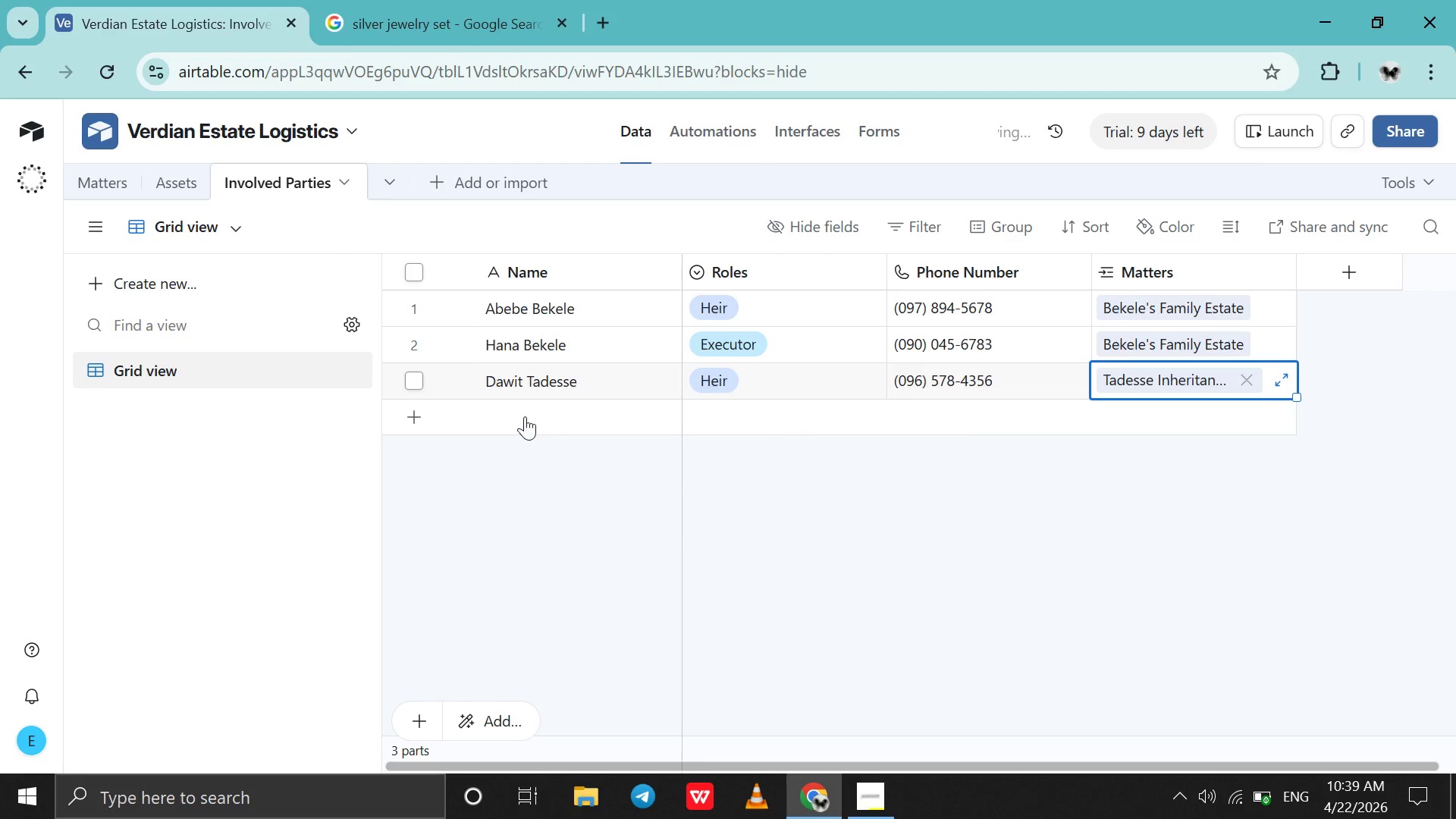 
double_click([525, 416])
 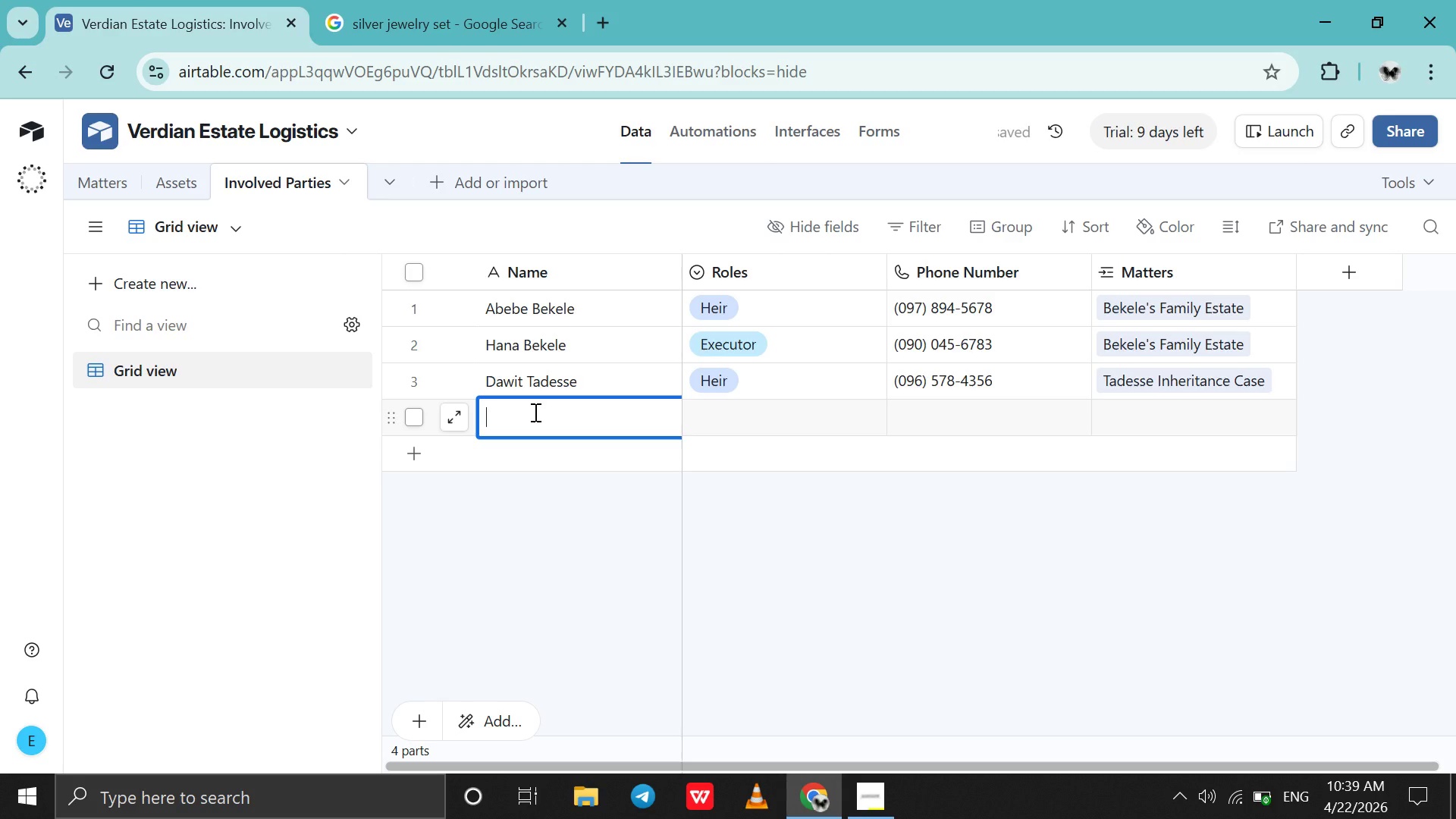 
type(Selam Tesfaye)
 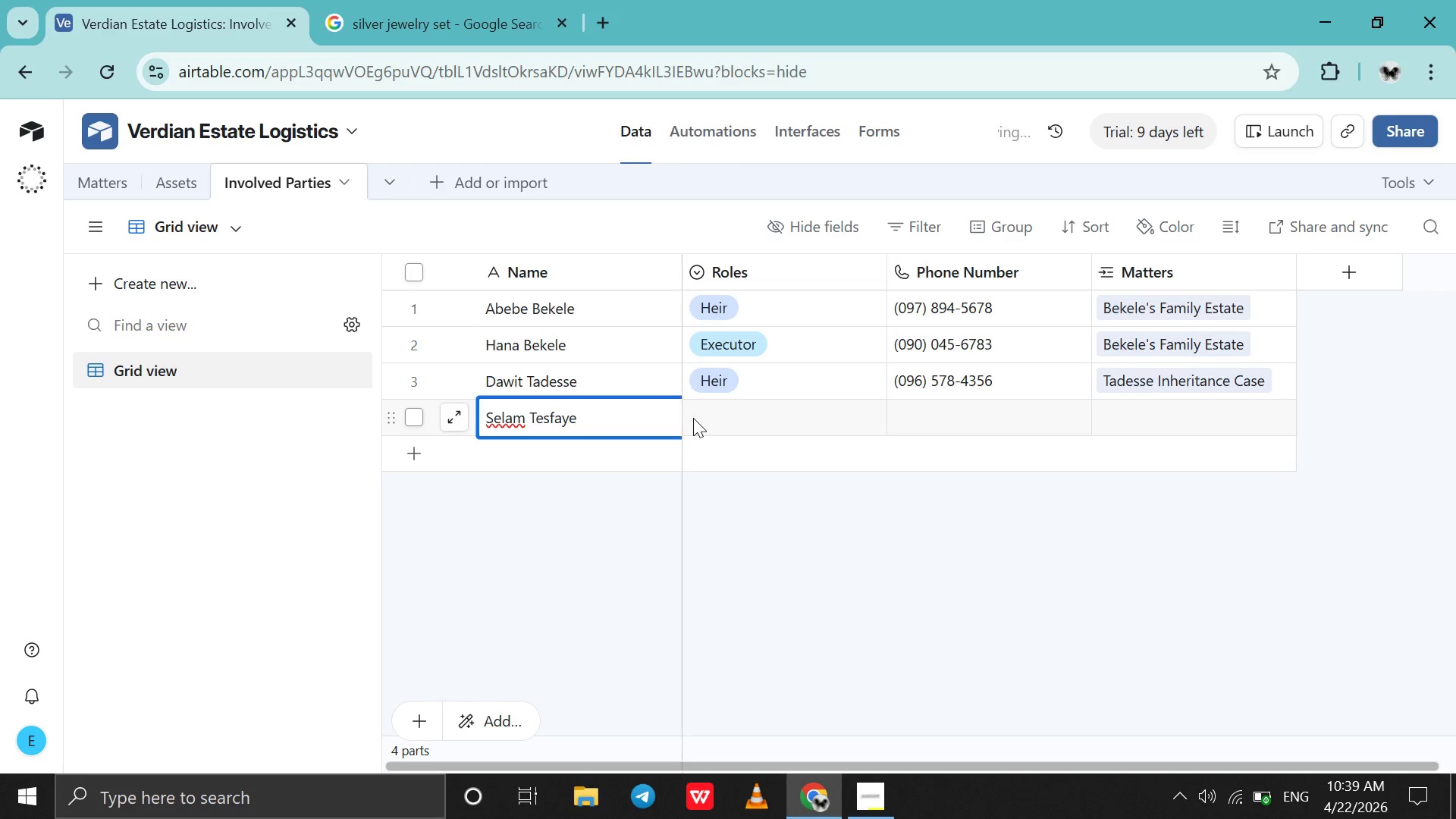 
double_click([695, 418])
 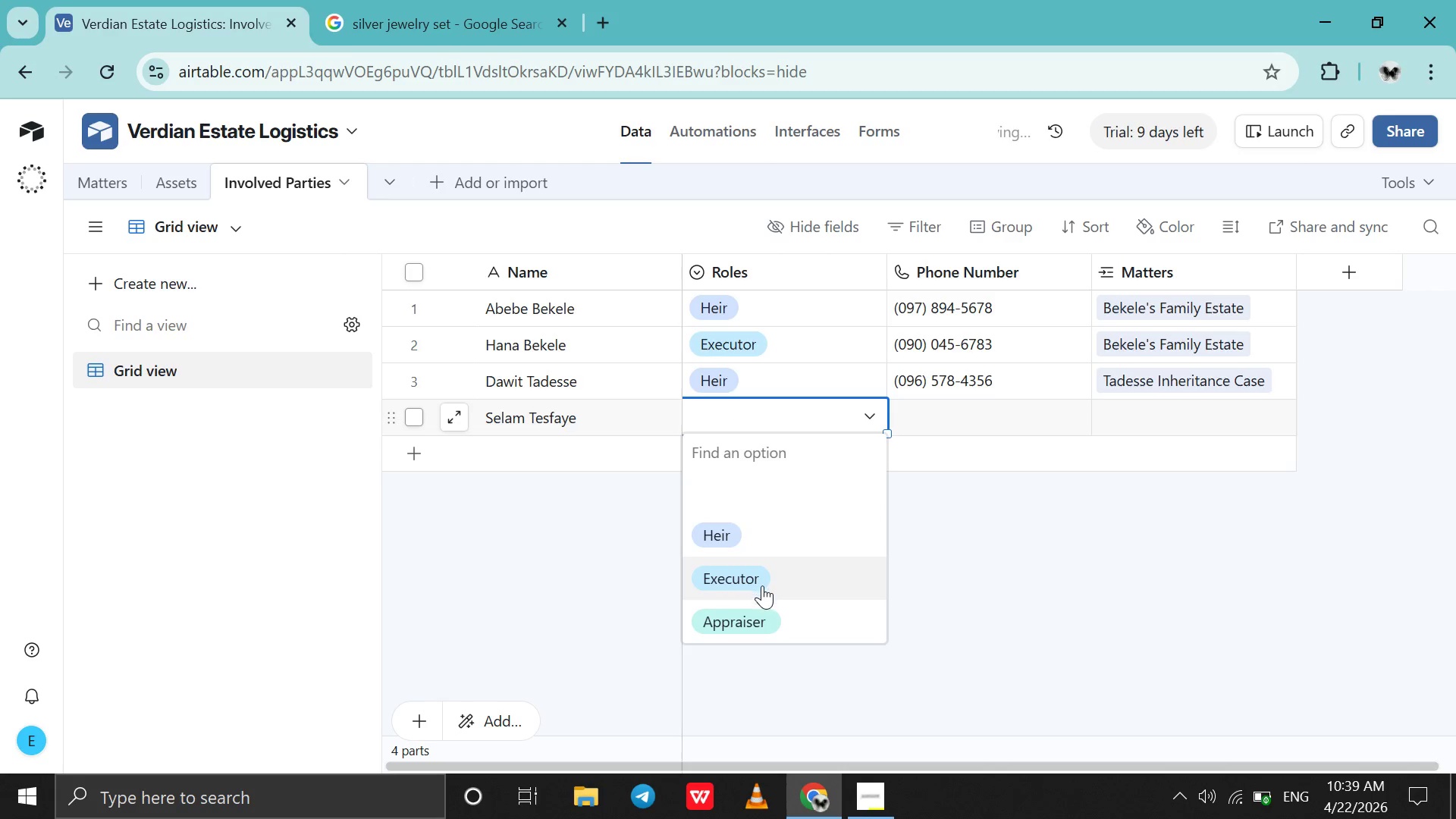 
left_click([762, 585])
 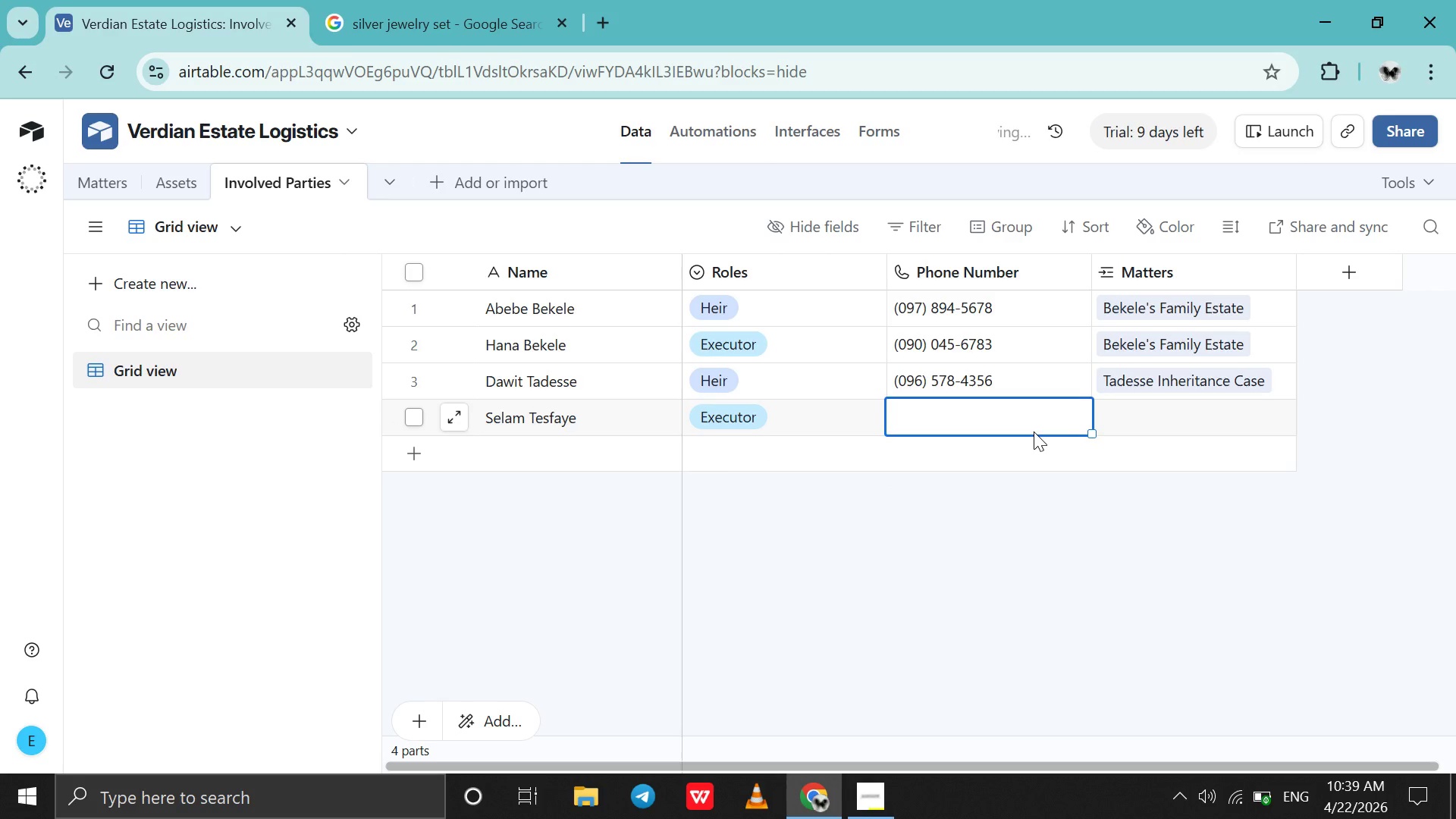 
double_click([1034, 431])
 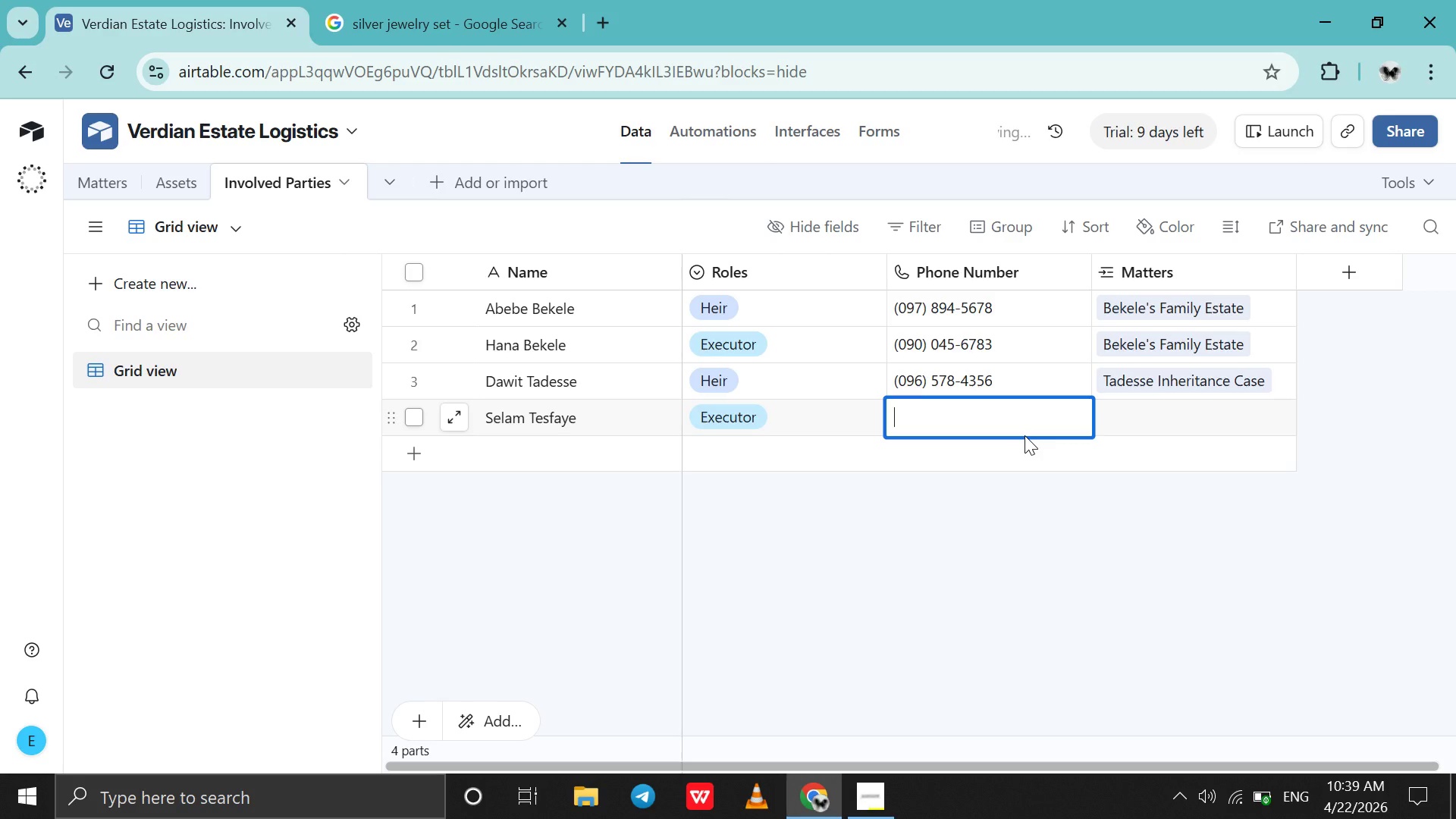 
type(0956235689)
 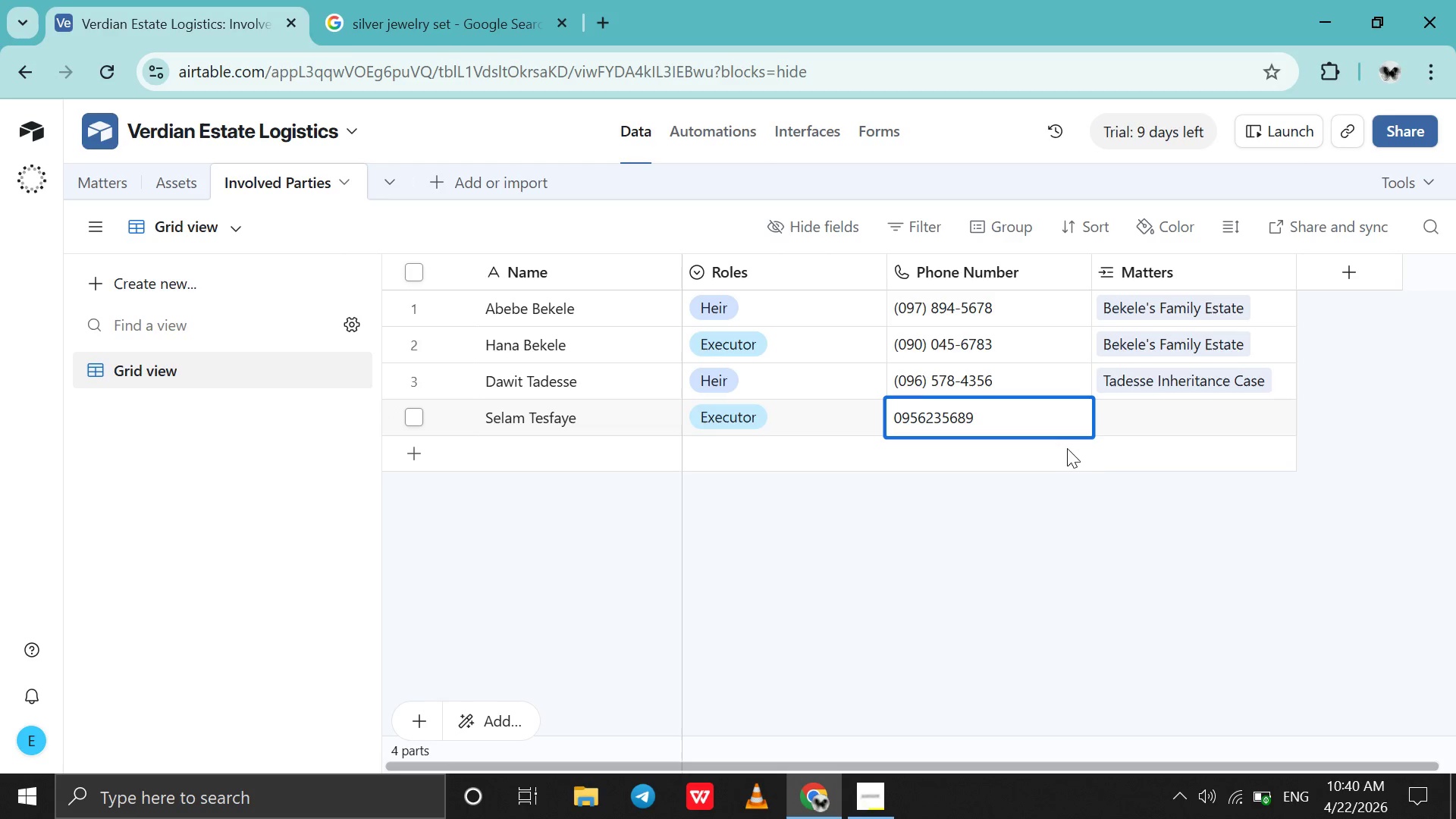 
wait(5.23)
 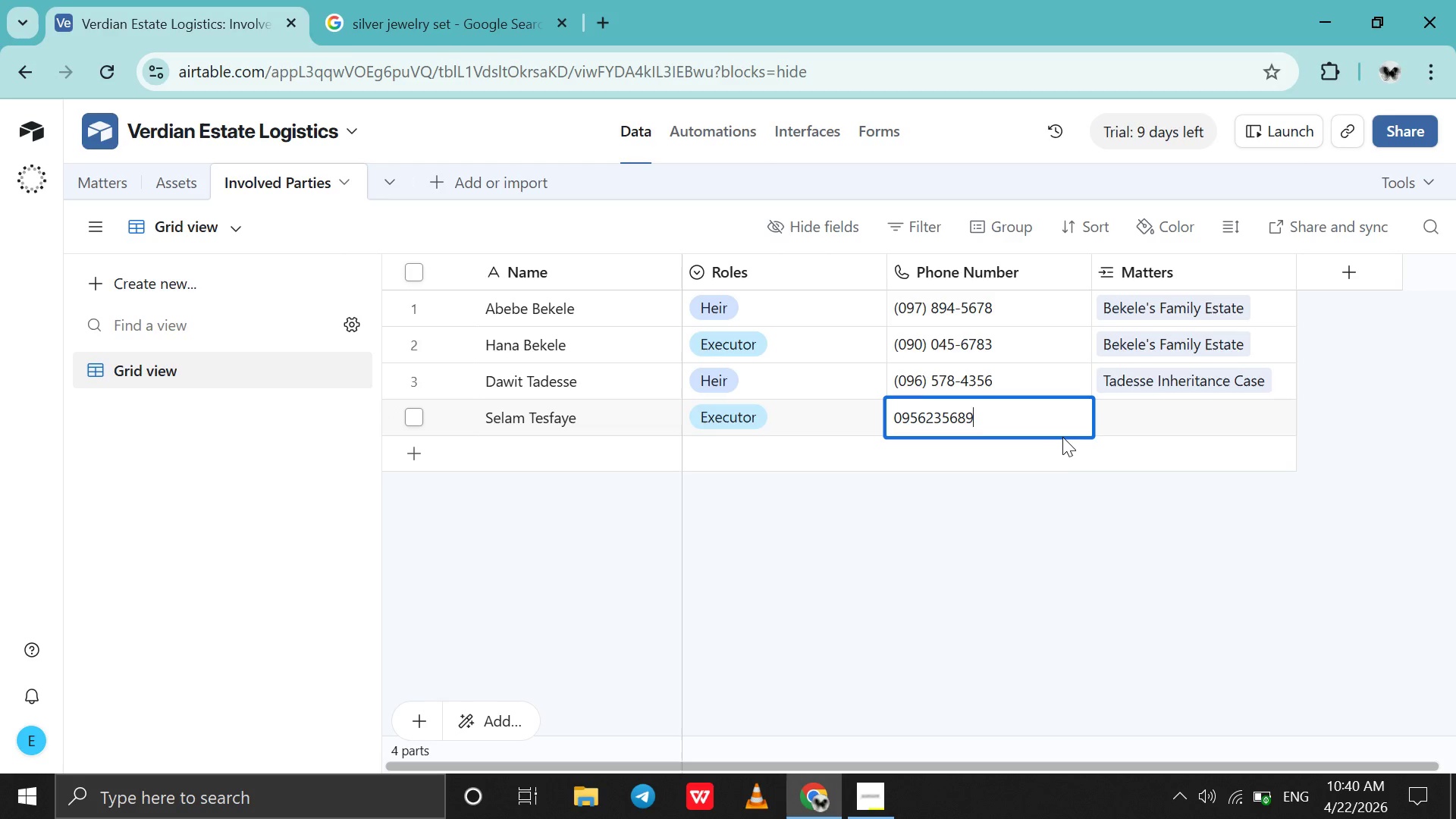 
double_click([1136, 419])
 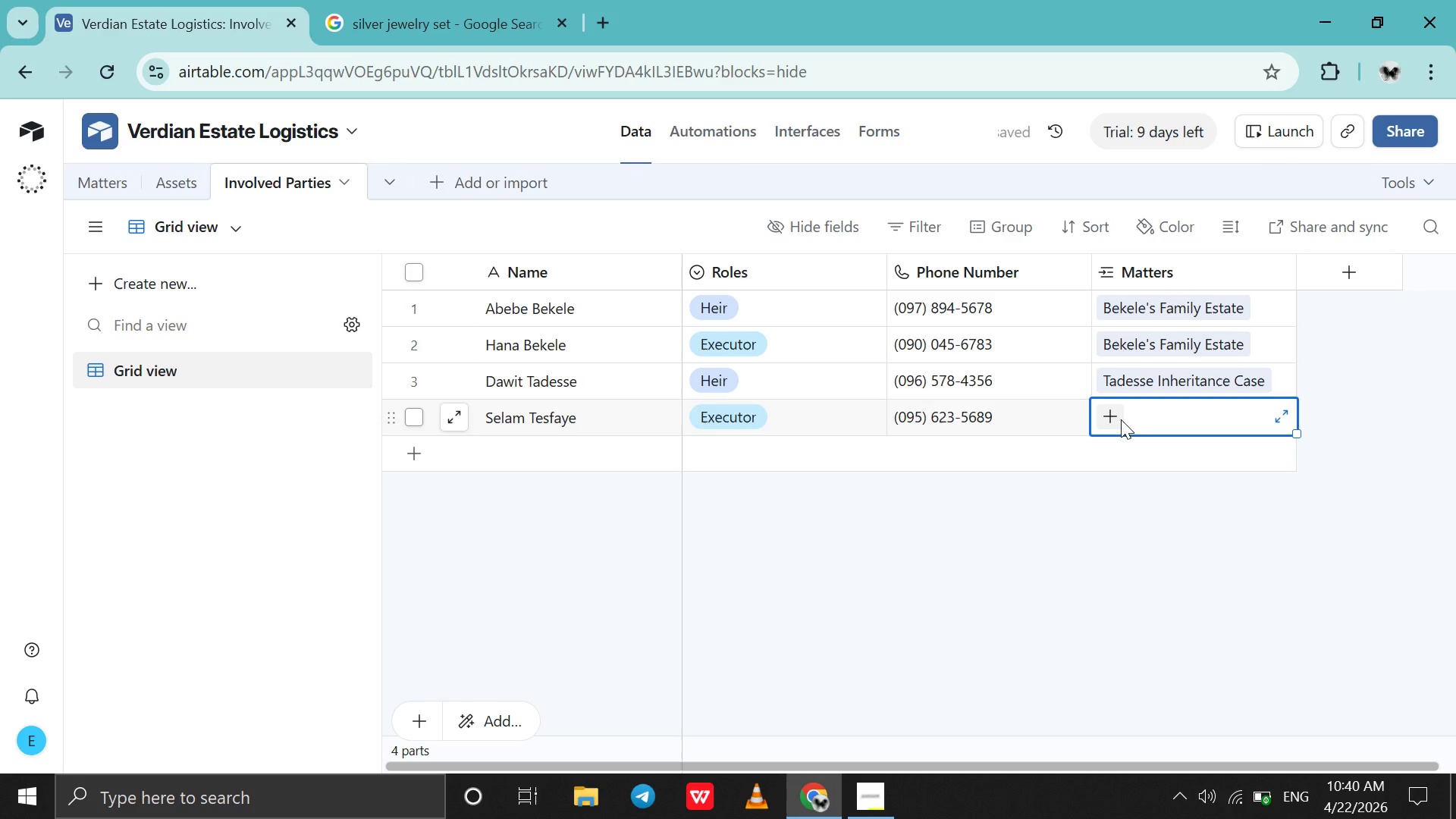 
left_click_drag(start_coordinate=[1125, 419], to_coordinate=[1122, 419])
 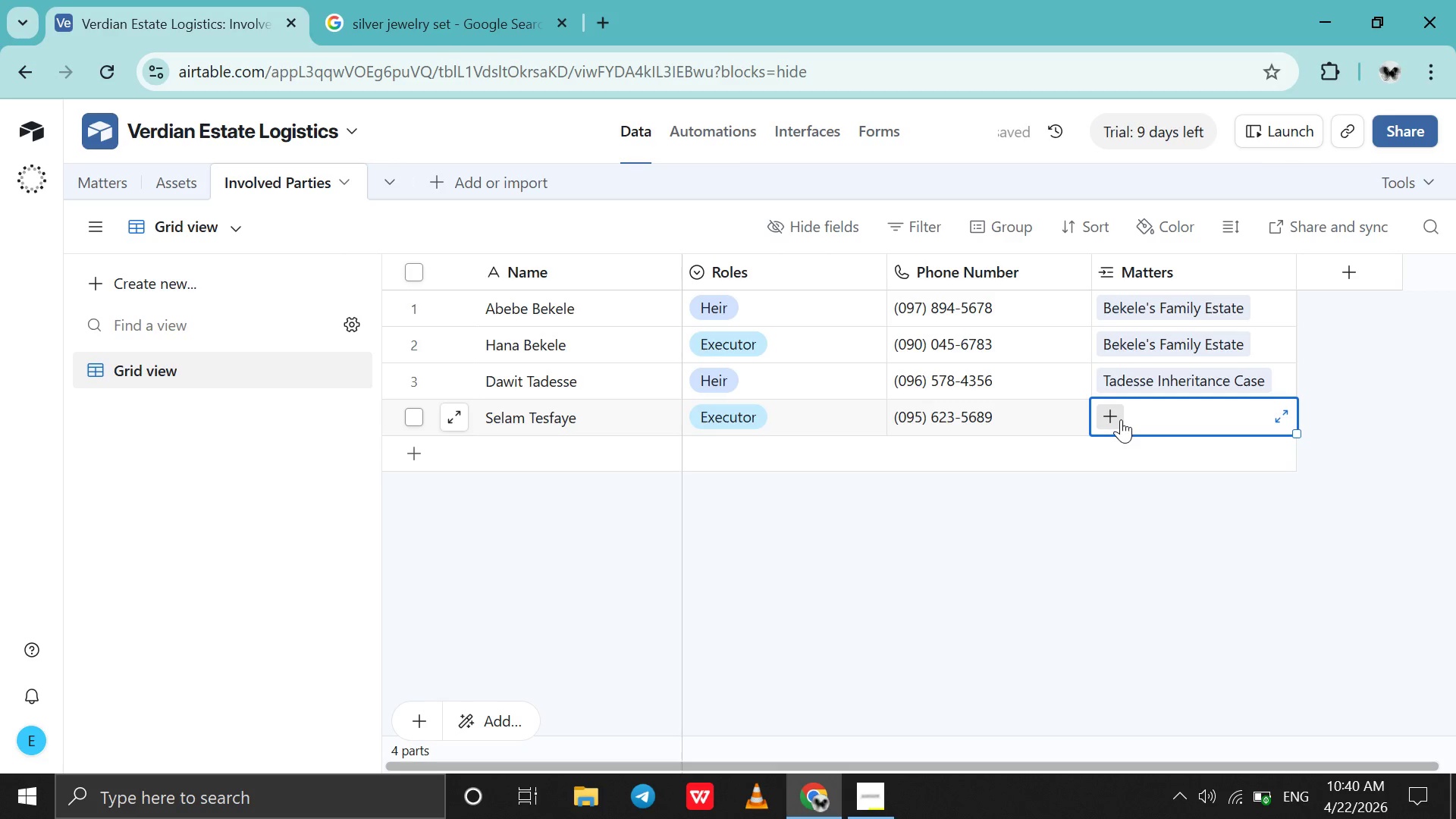 
double_click([1121, 419])
 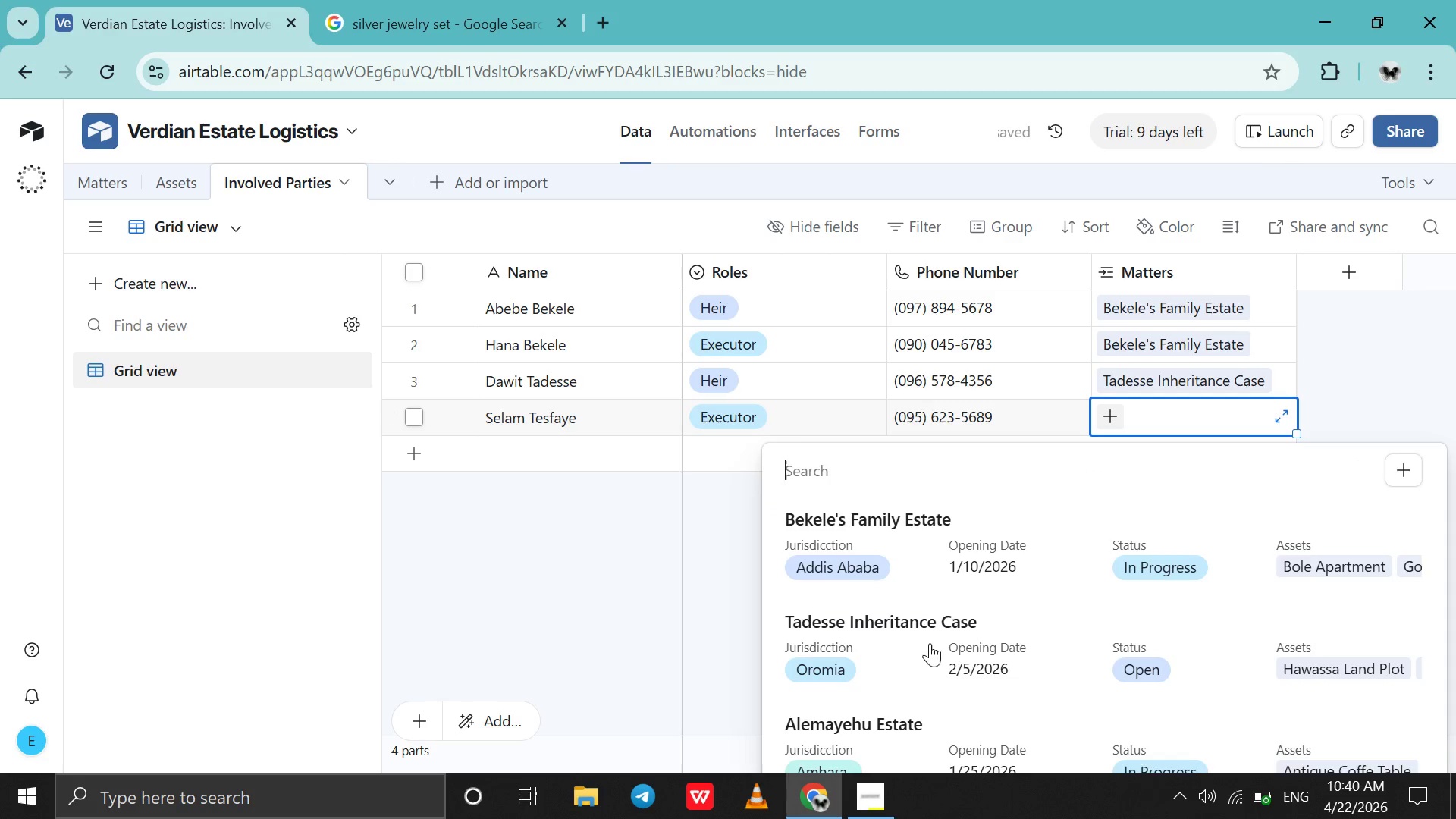 
left_click([928, 648])
 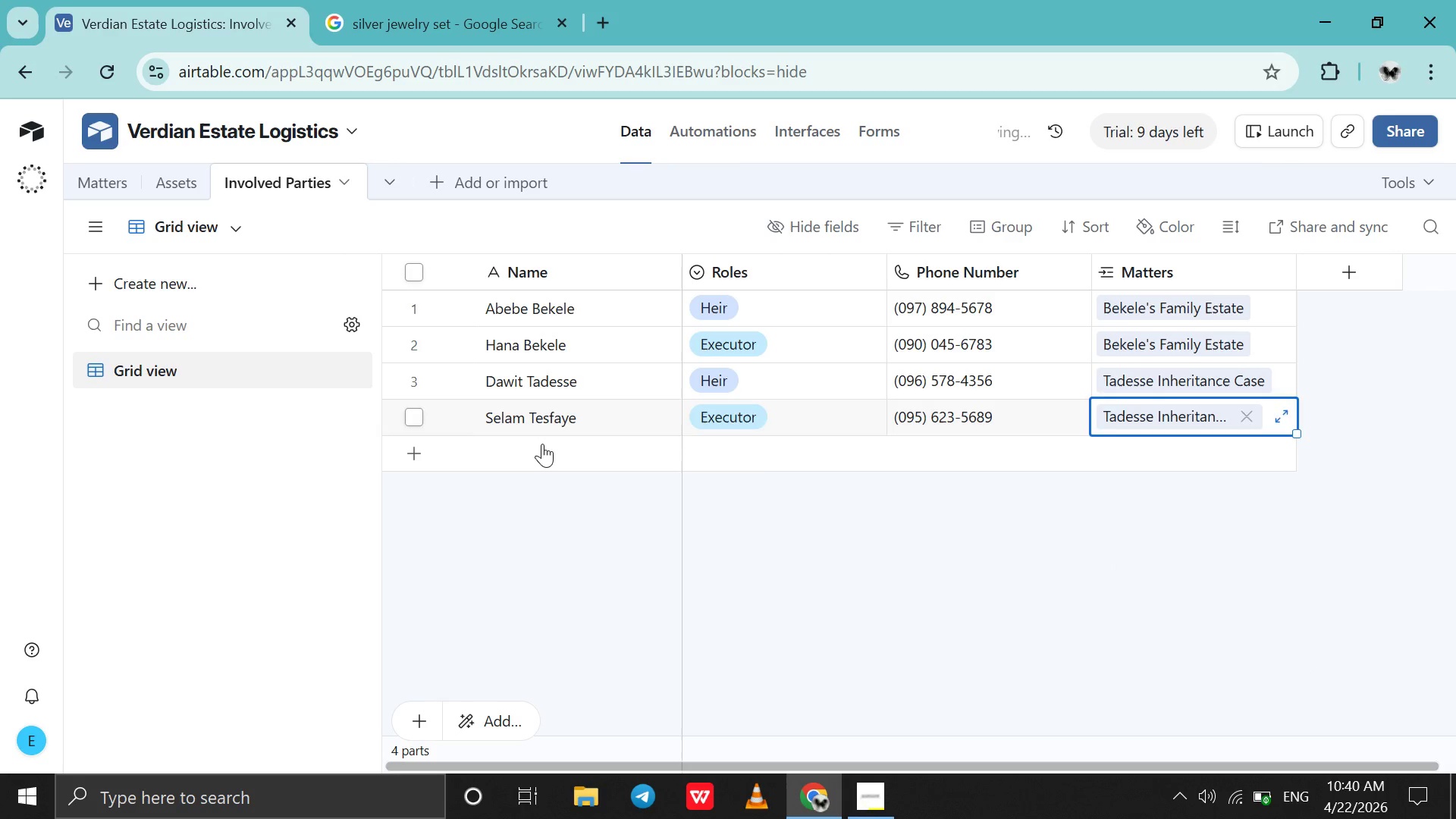 
double_click([542, 444])
 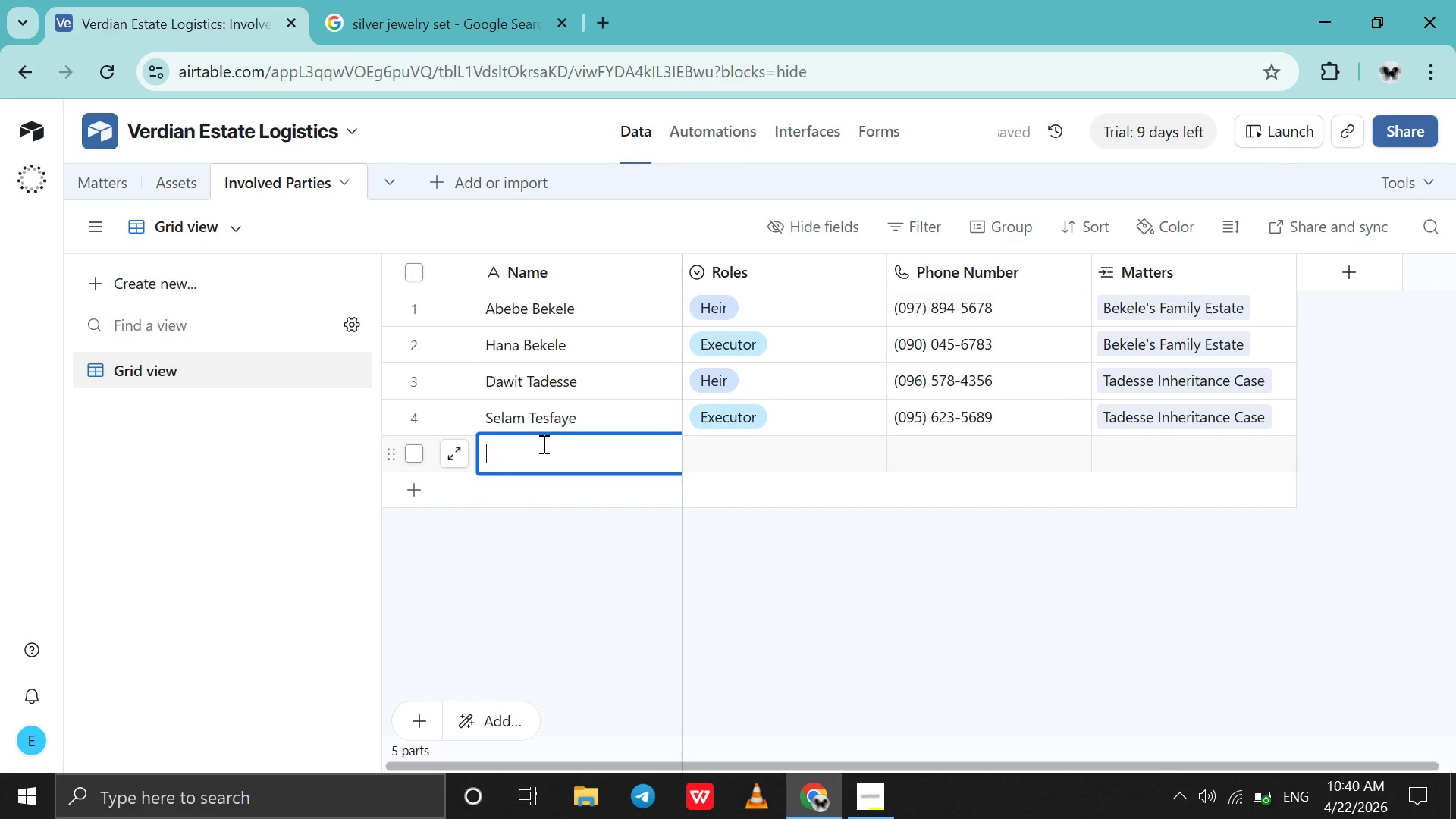 
type(Tessema Alemayew)
key(Backspace)
 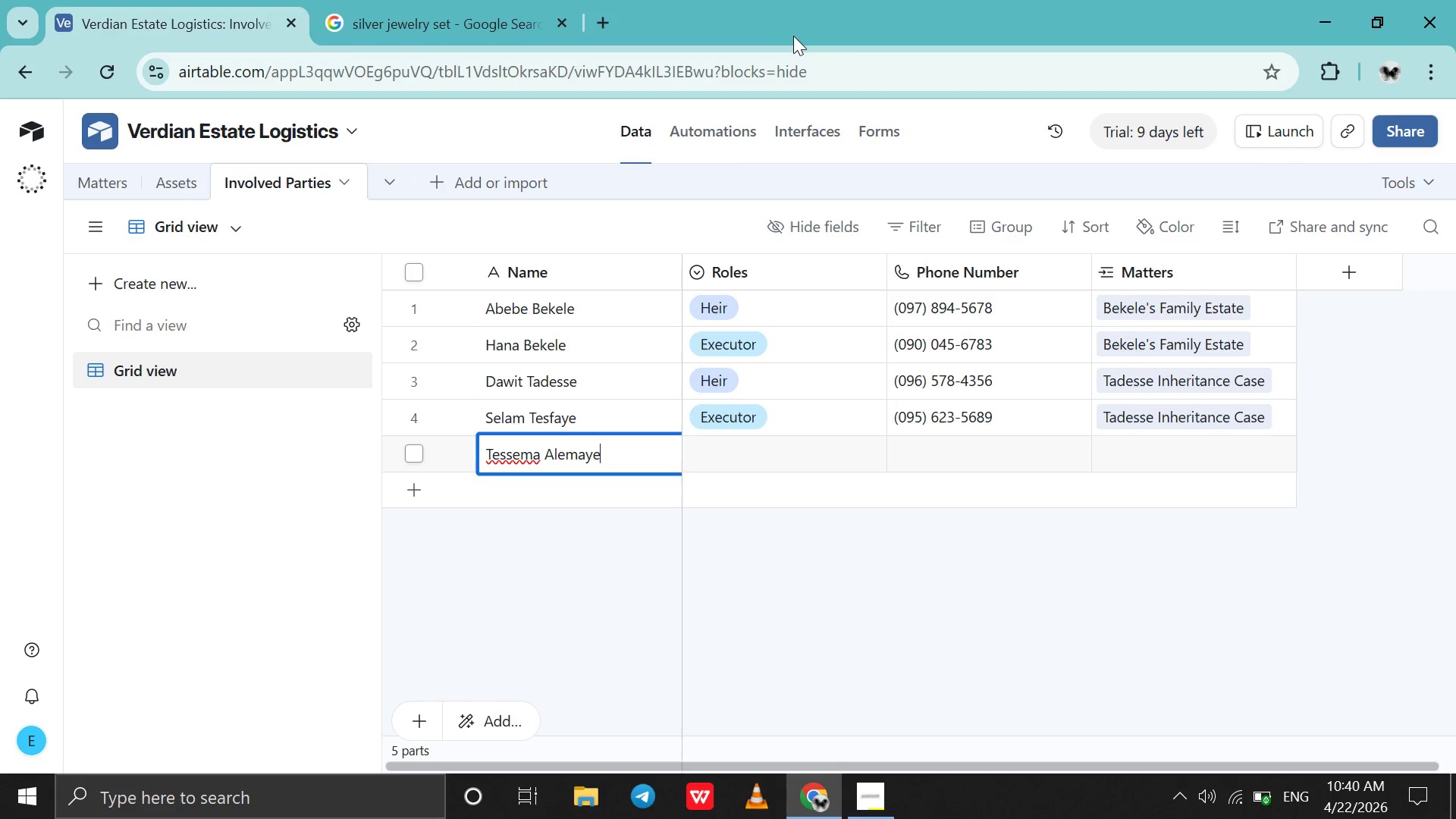 
type(hu)
 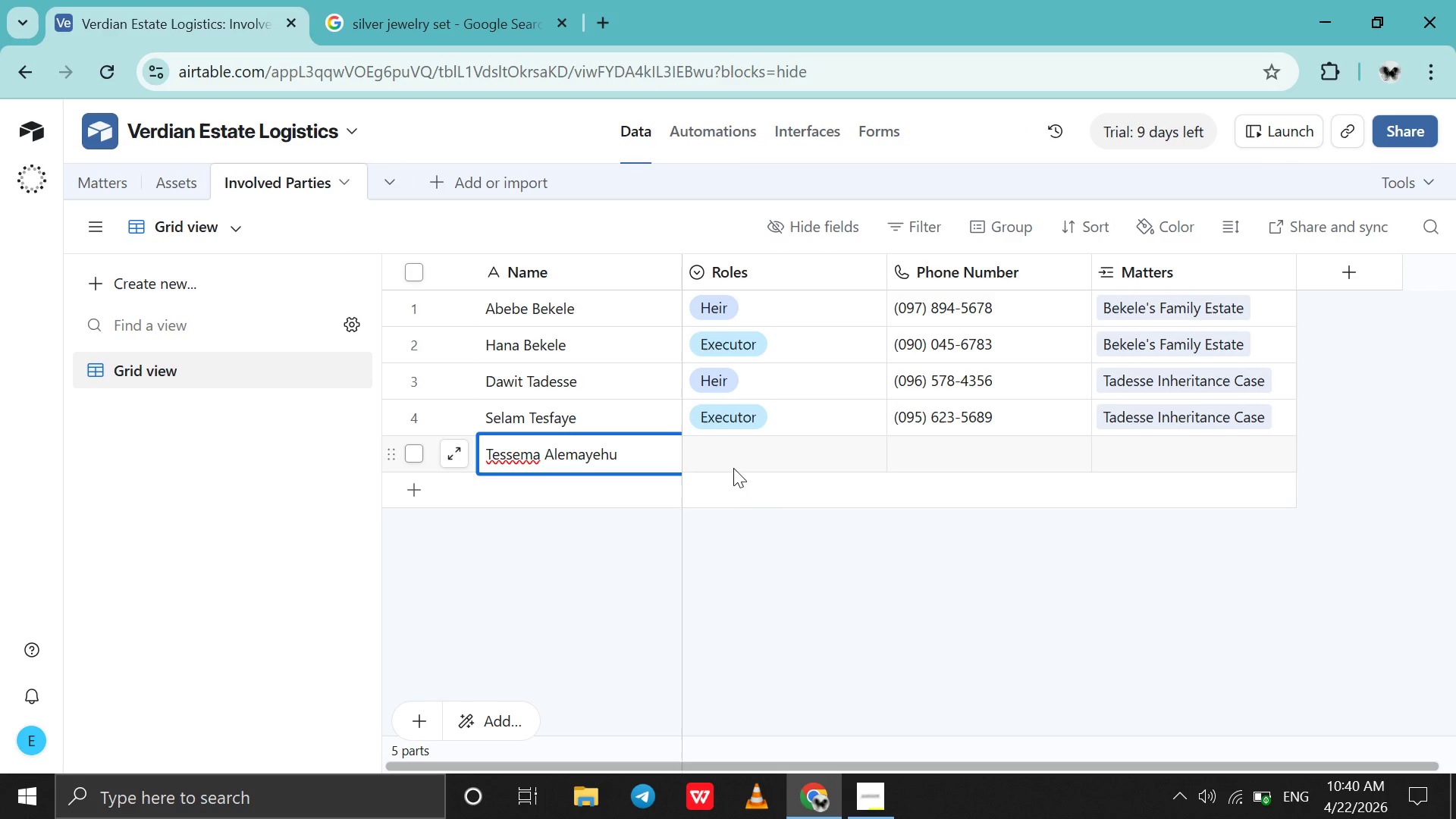 
double_click([735, 466])
 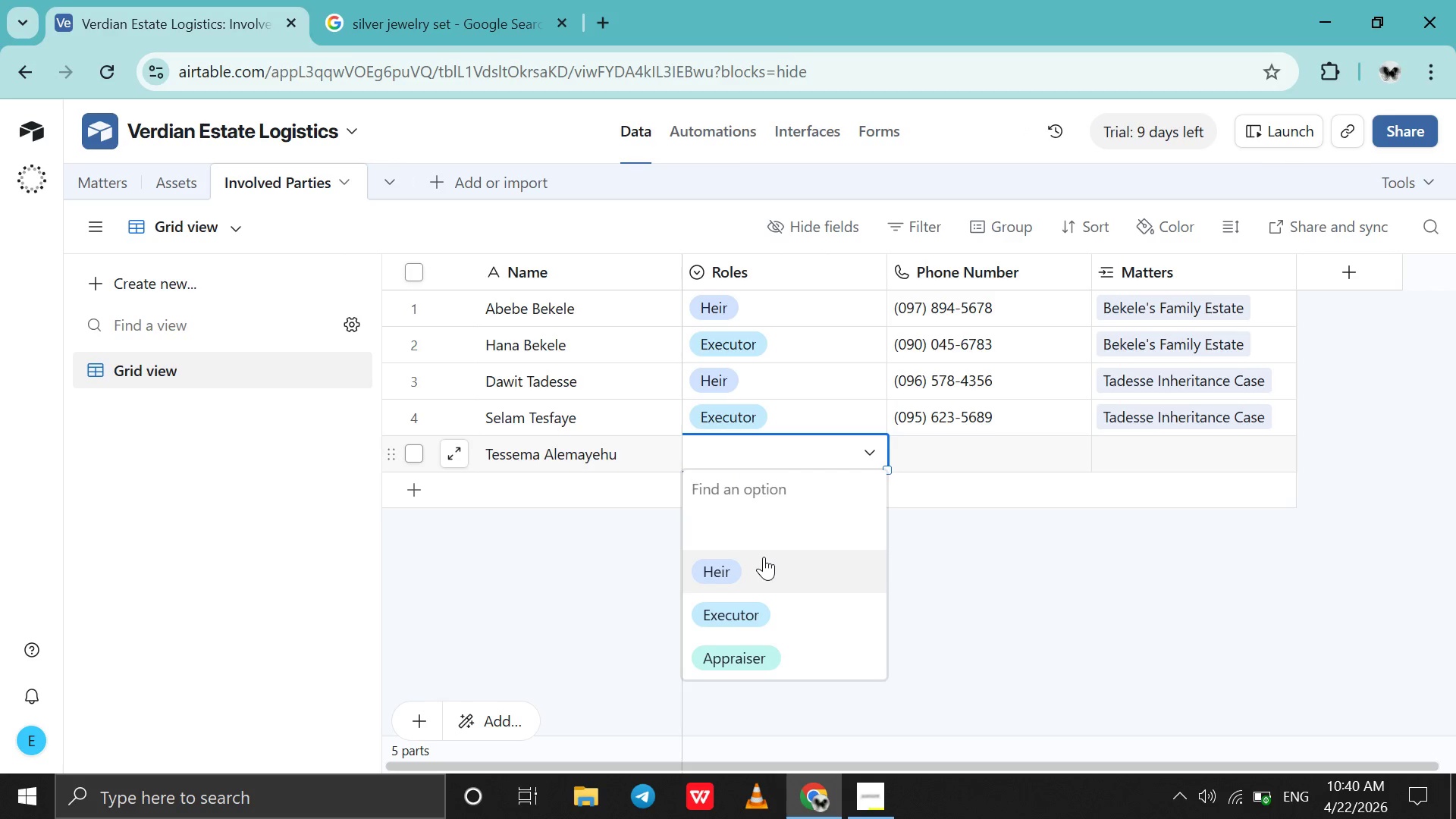 
left_click_drag(start_coordinate=[764, 557], to_coordinate=[789, 547])
 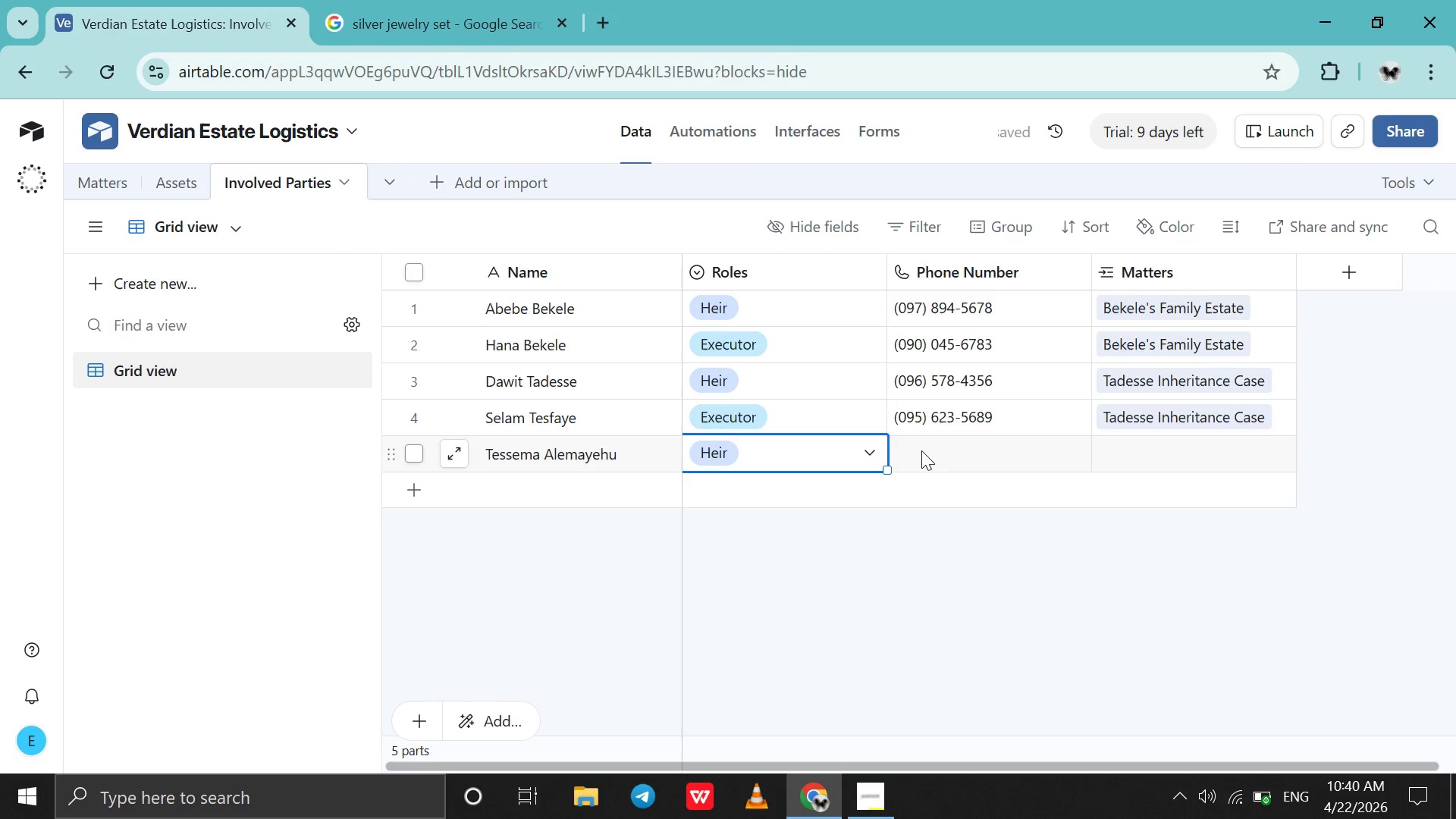 
left_click([933, 432])
 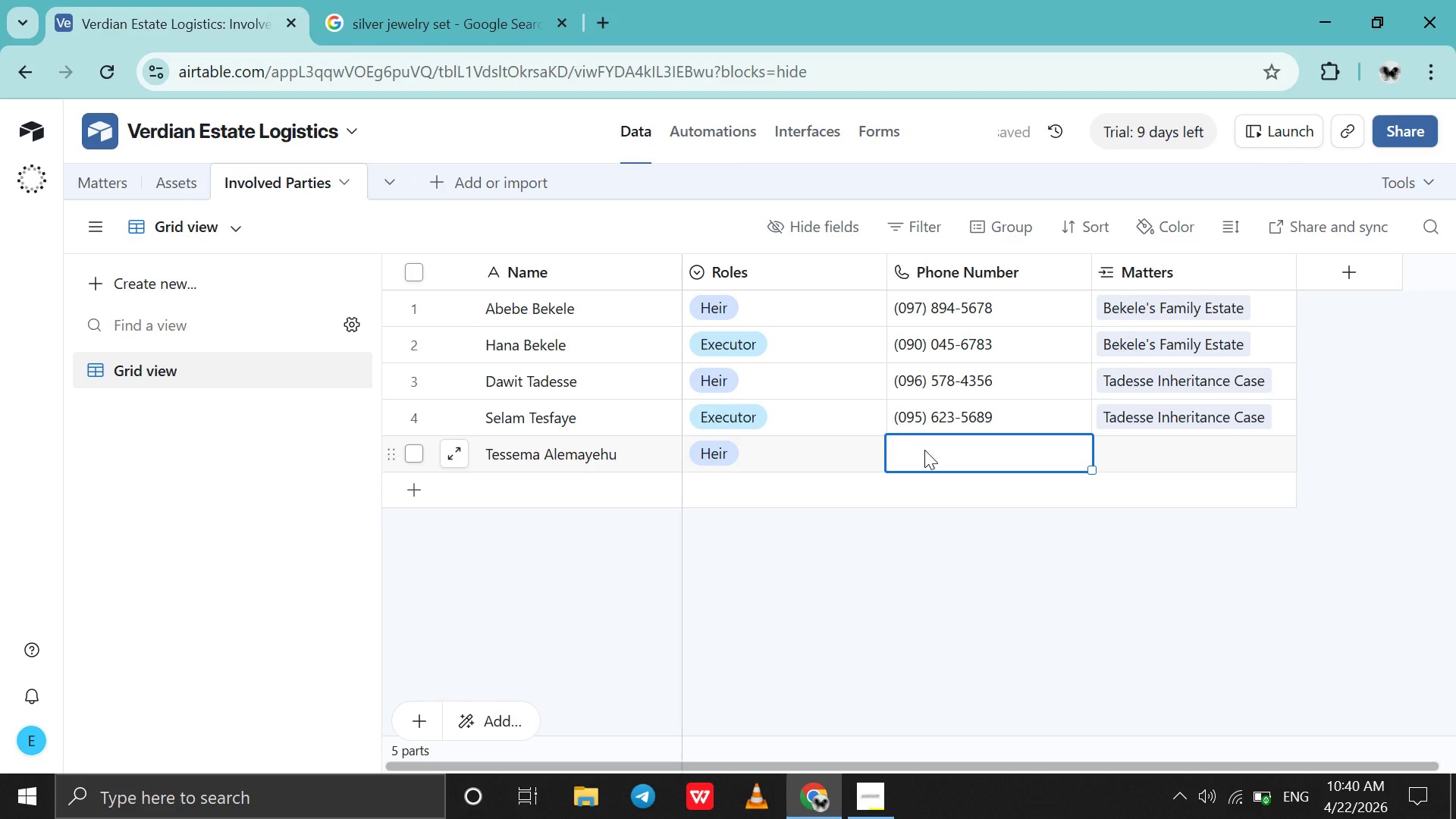 
double_click([924, 450])
 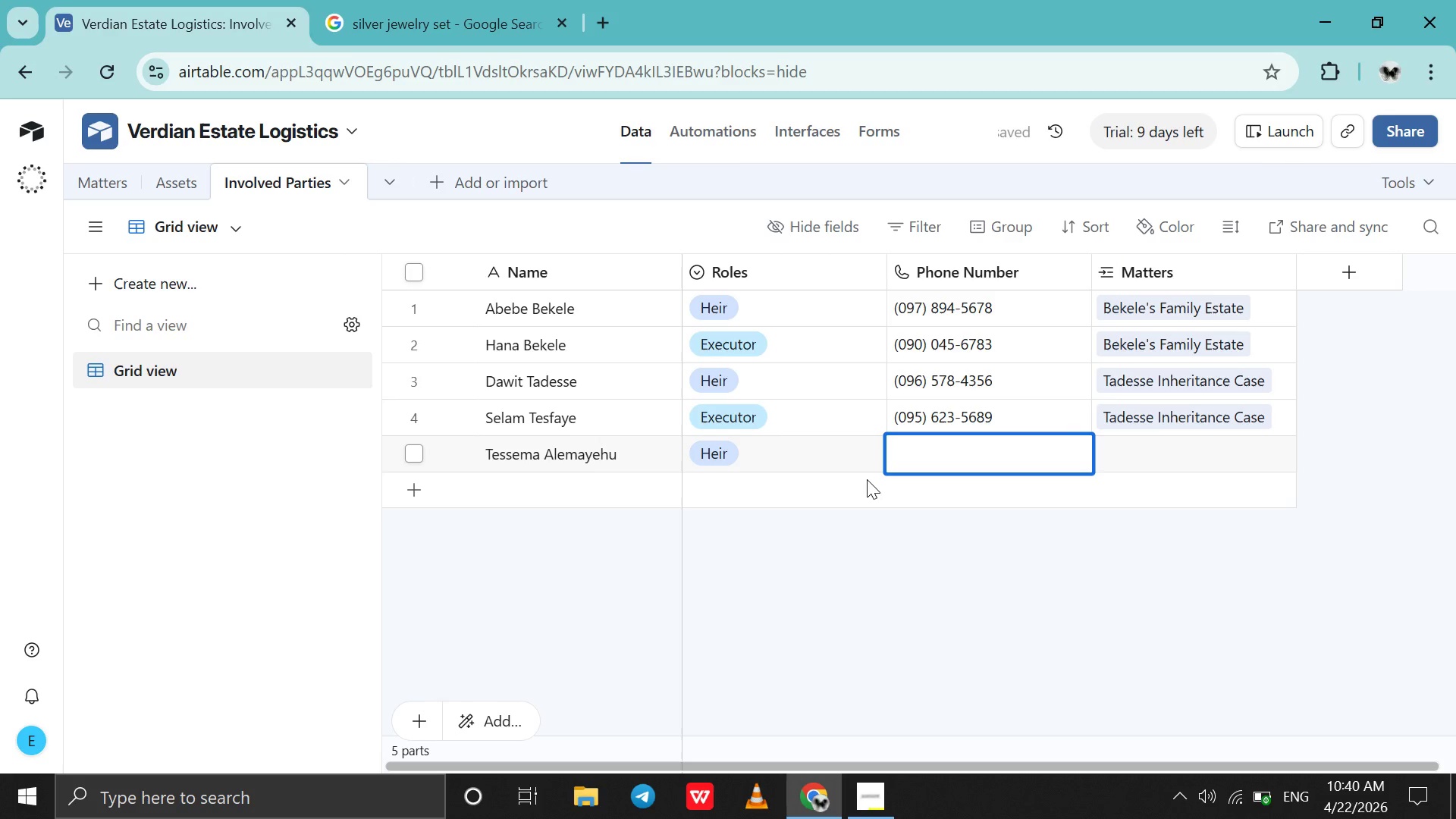 
type(056121845)
 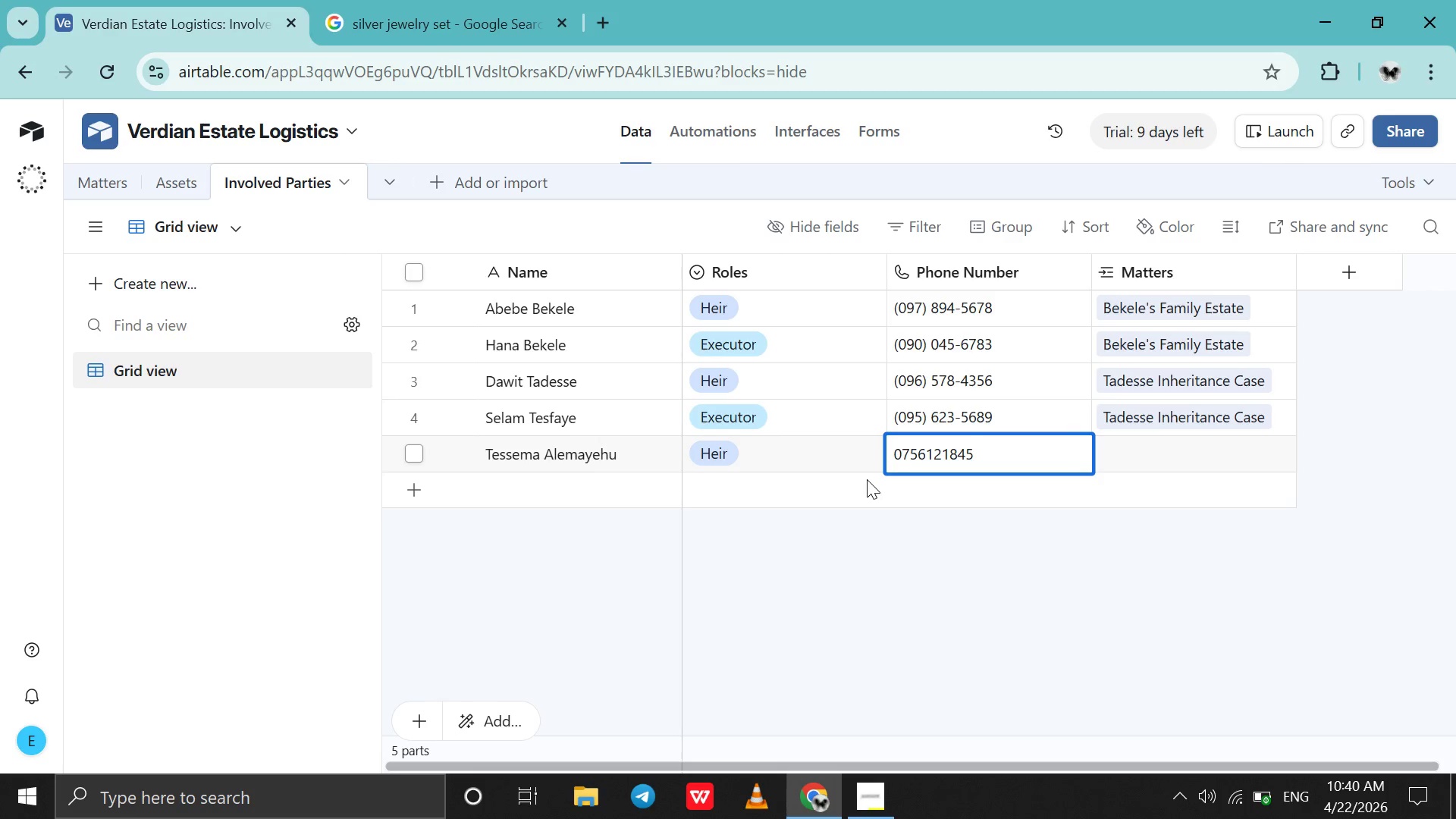 
hold_key(key=7, duration=0.31)
 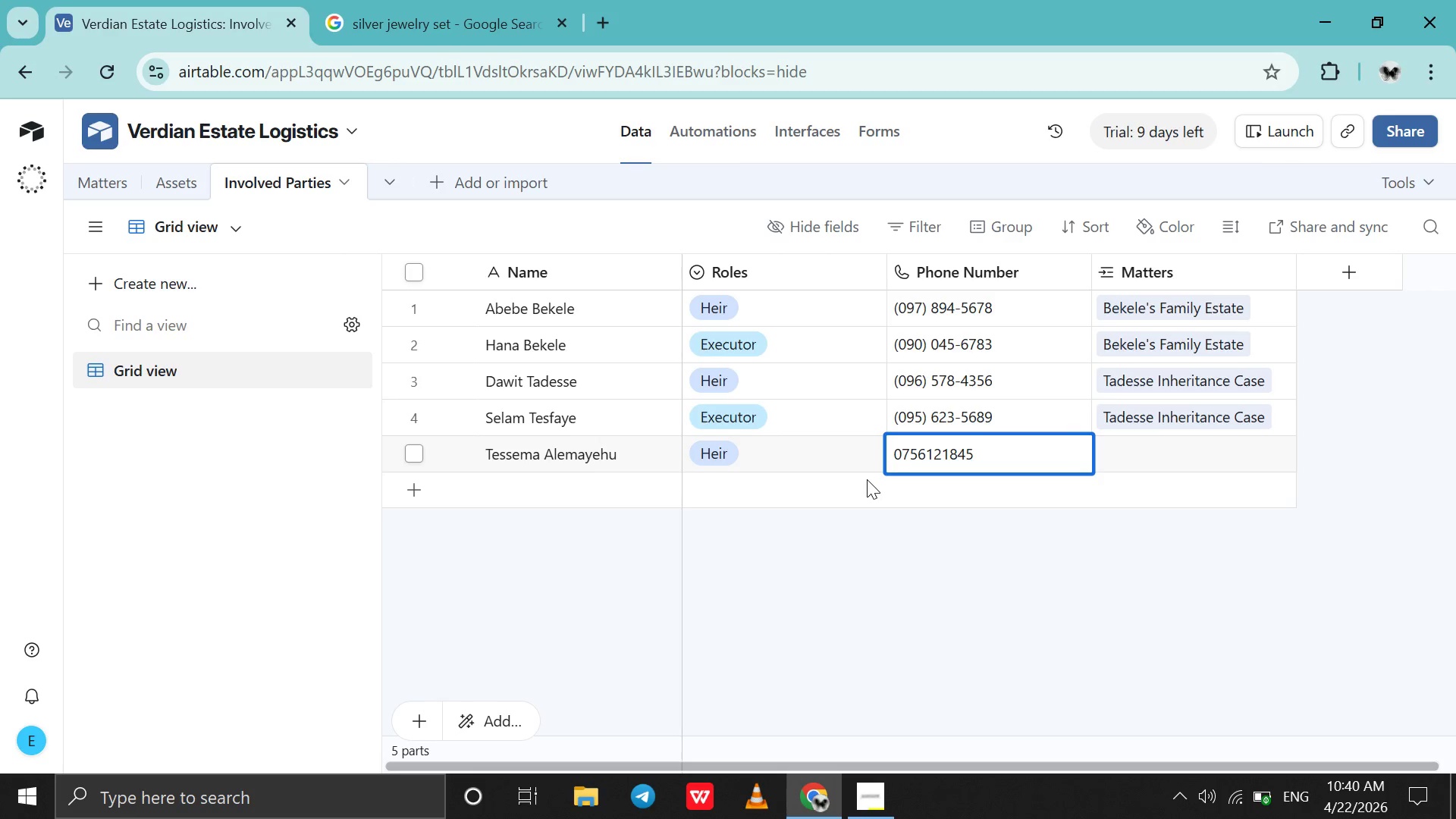 
double_click([1113, 459])
 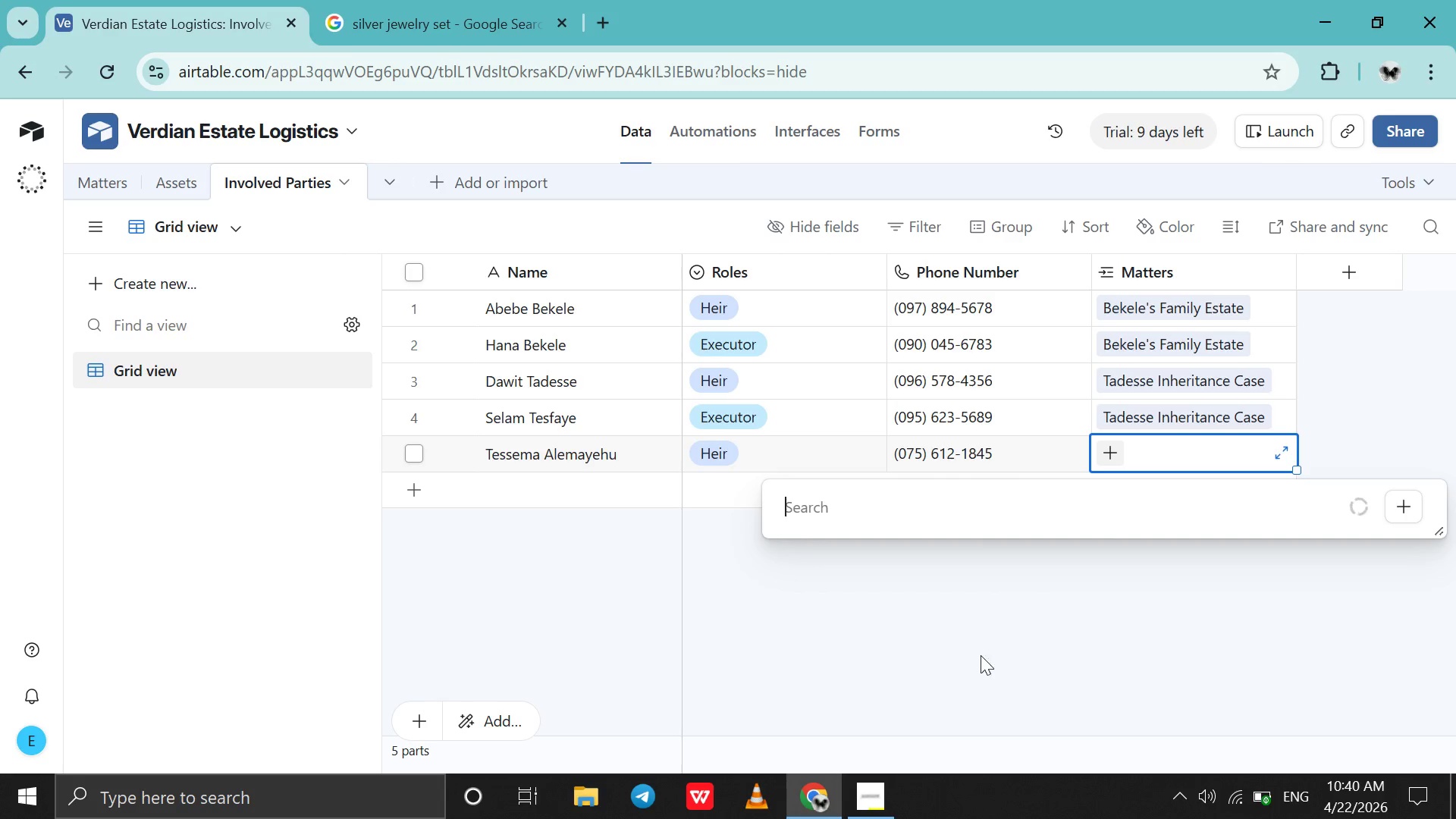 
key(A)
 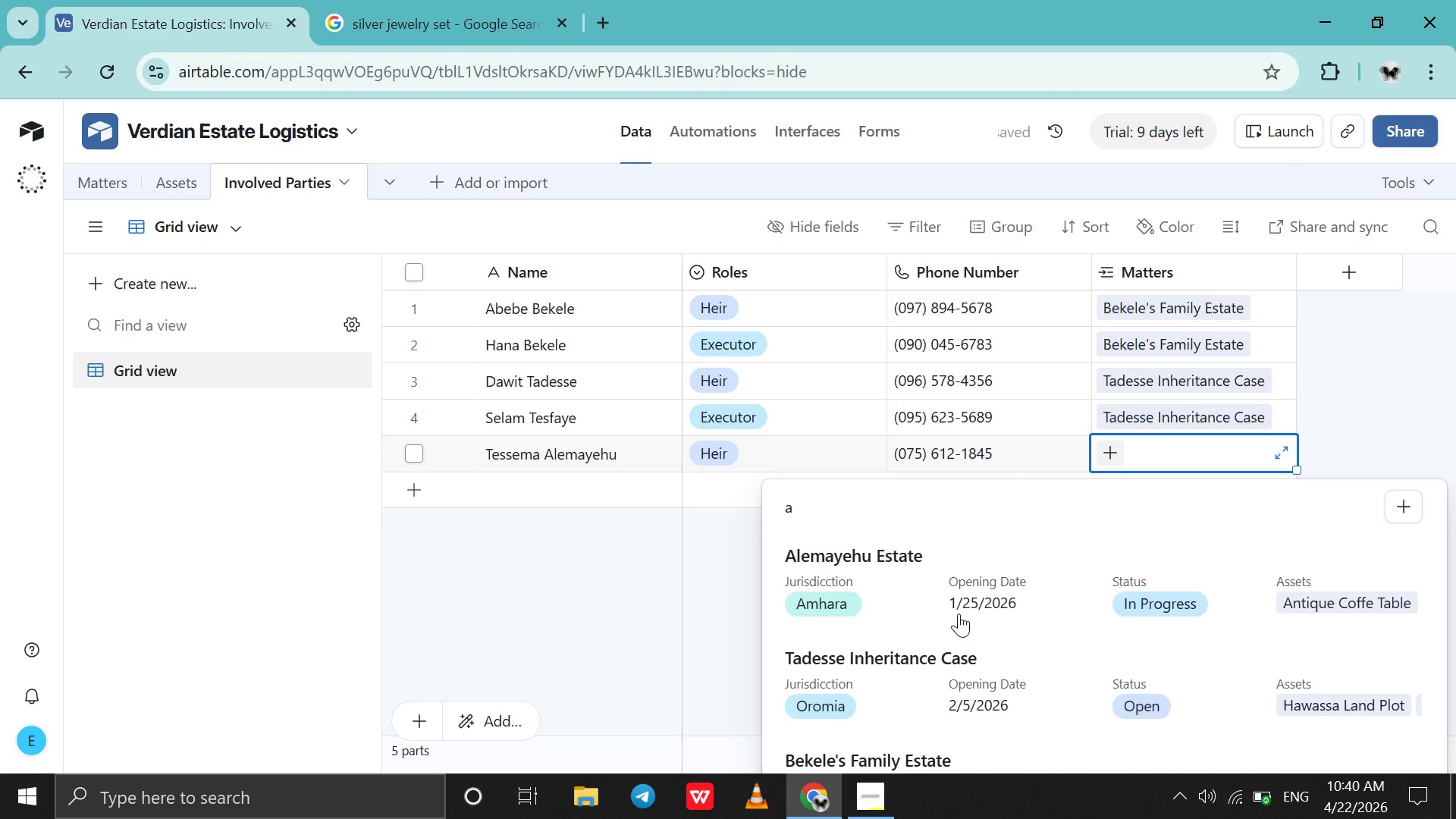 
left_click([959, 608])
 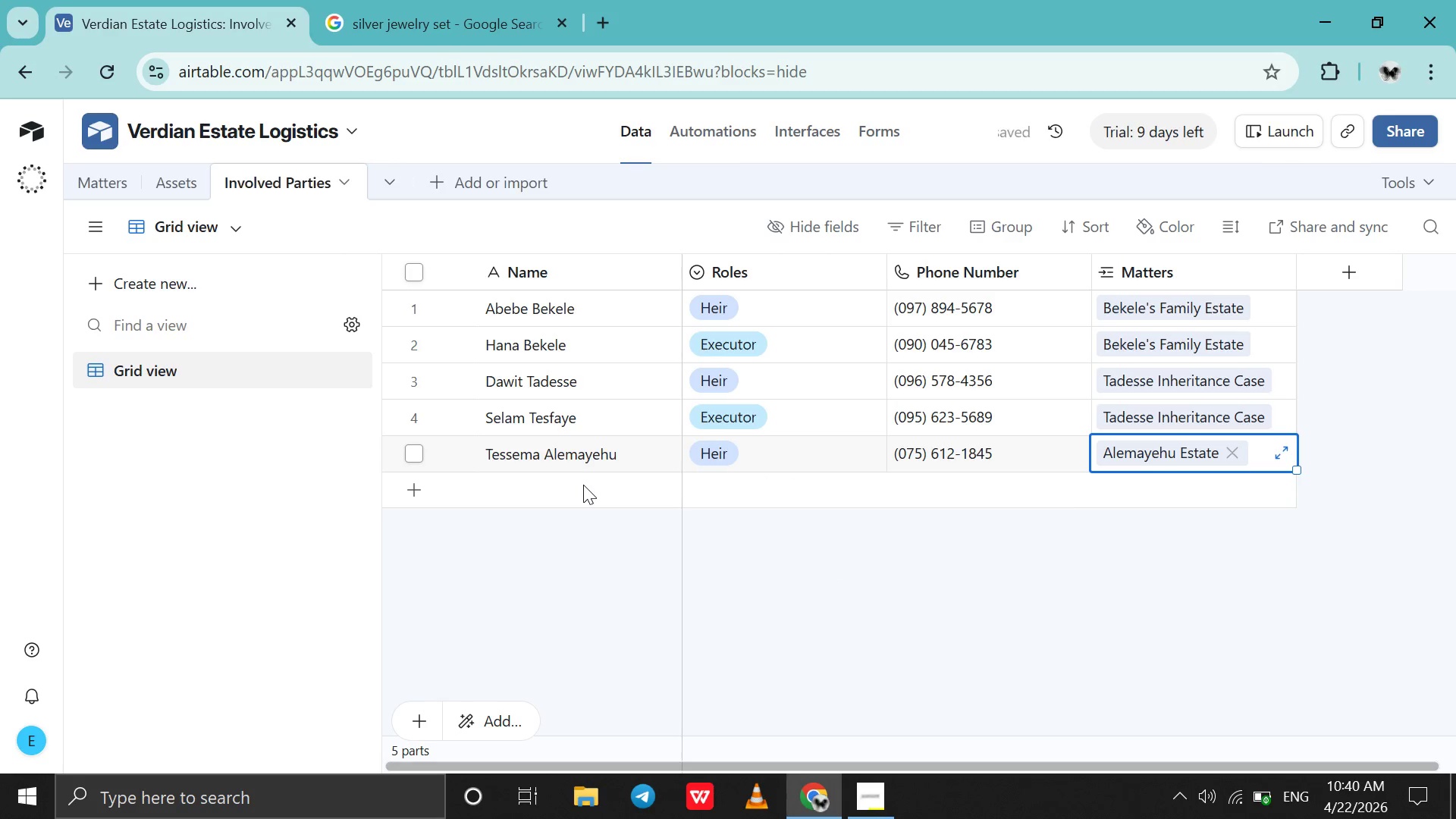 
double_click([583, 485])
 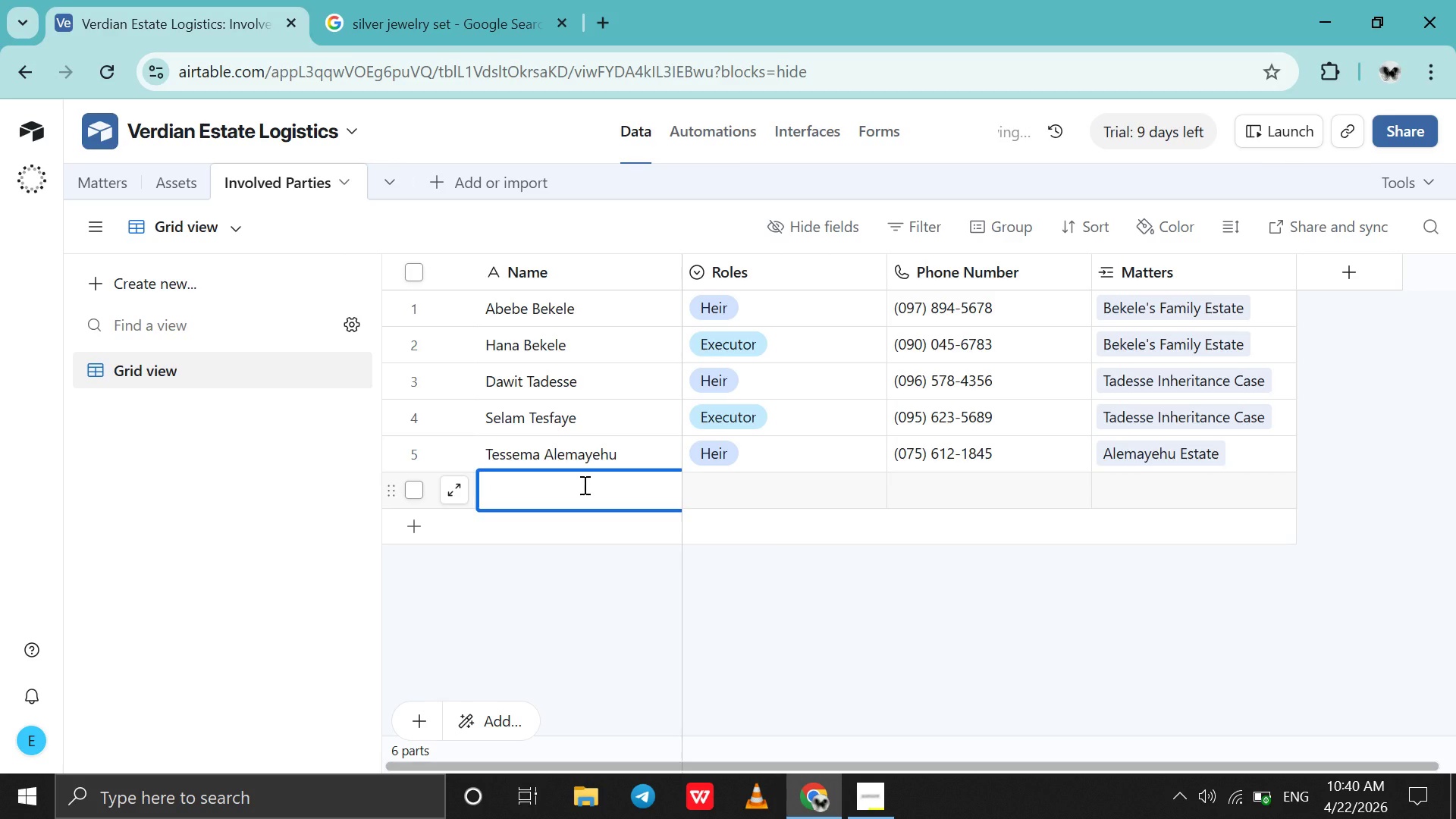 
type(Meron Feleke)
 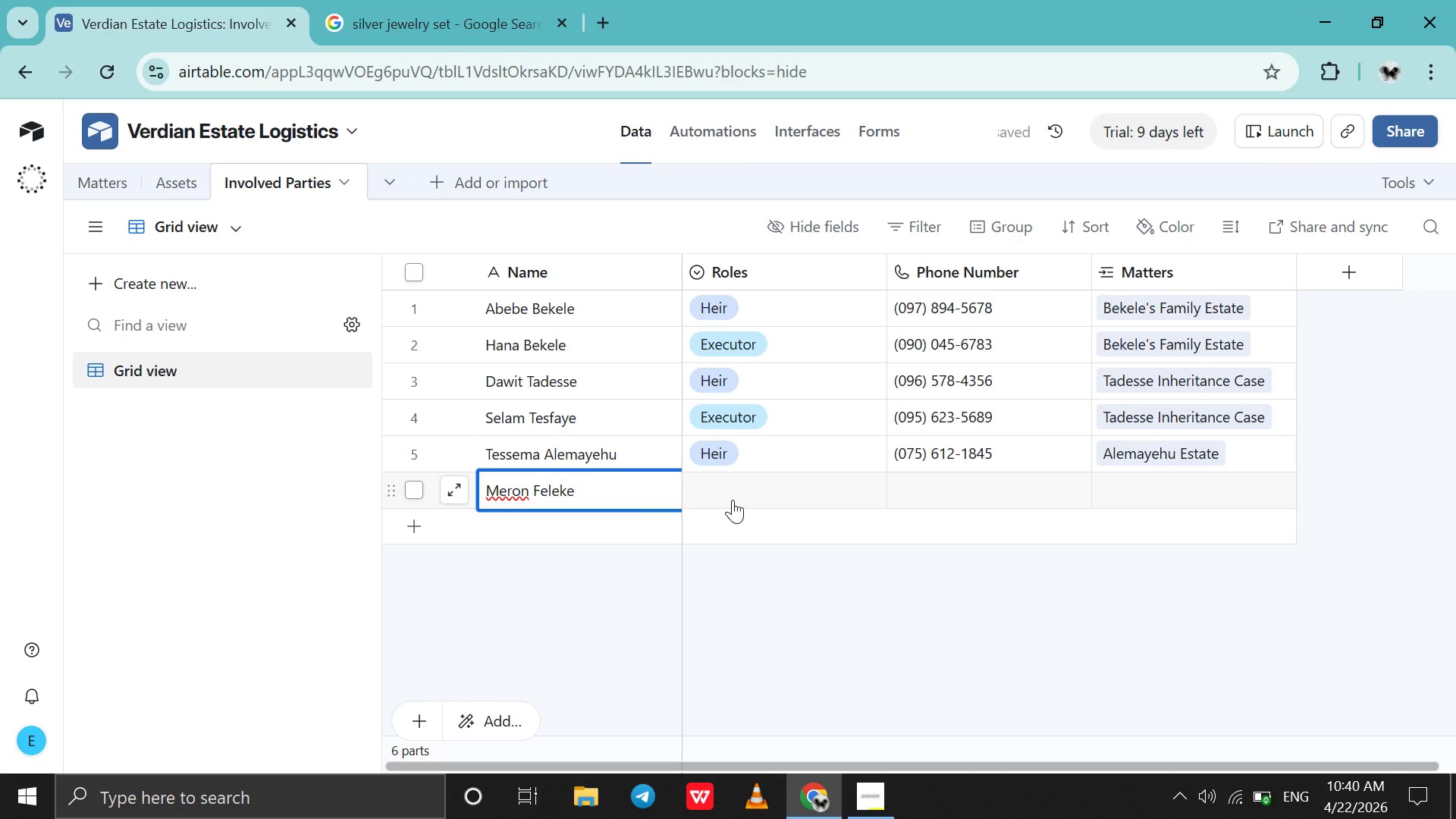 
double_click([733, 500])
 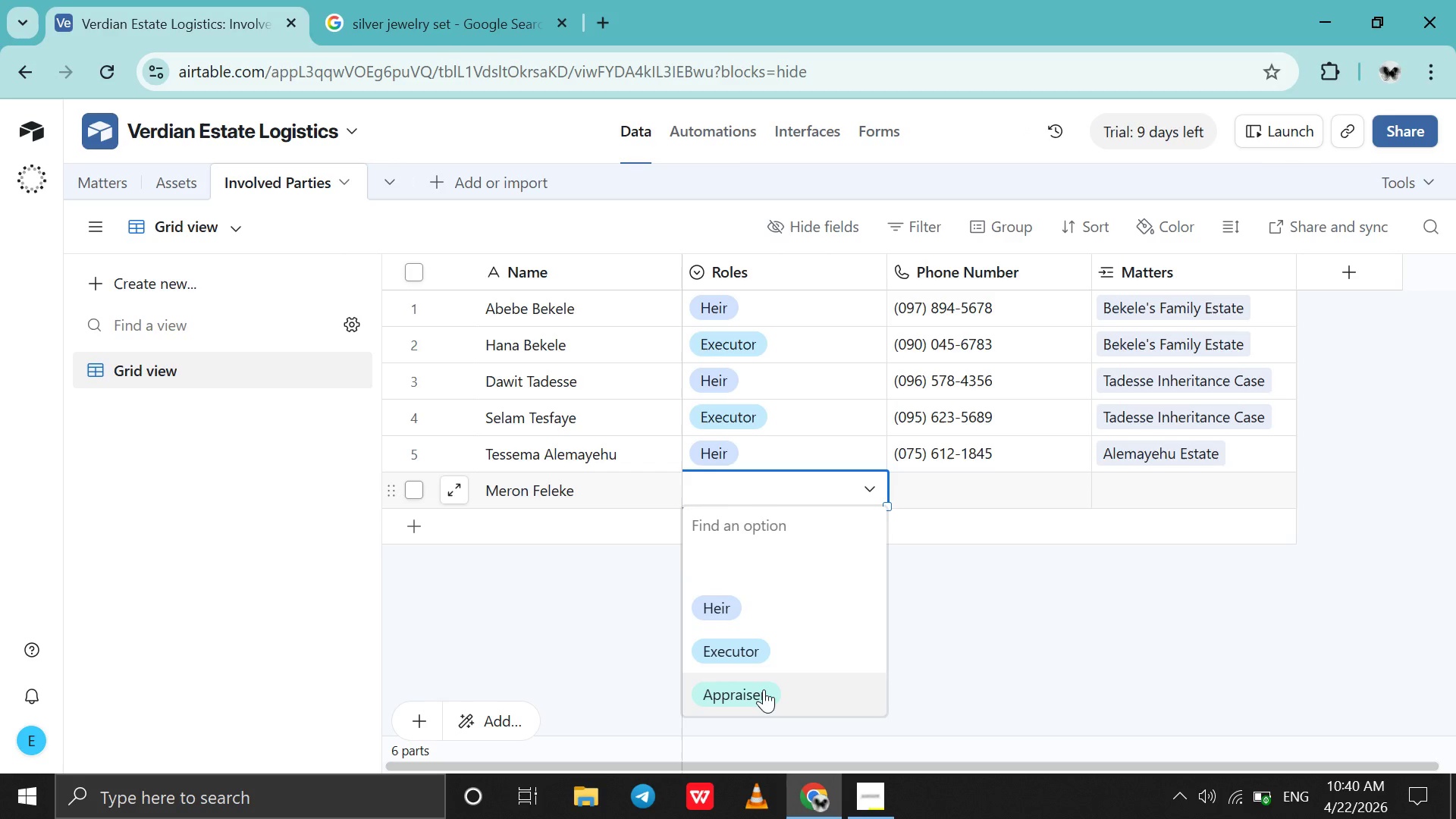 
left_click([764, 689])
 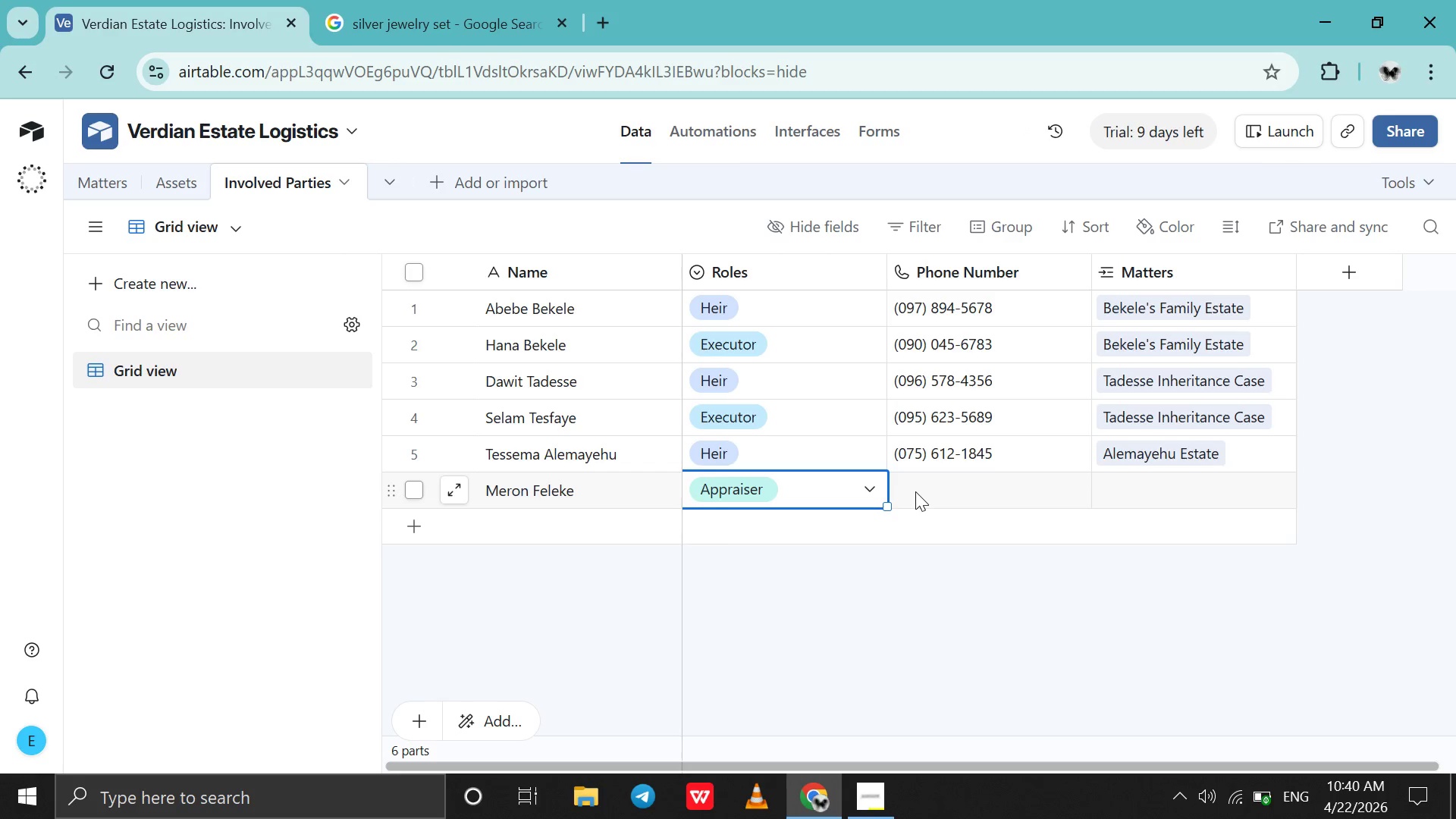 
double_click([916, 491])
 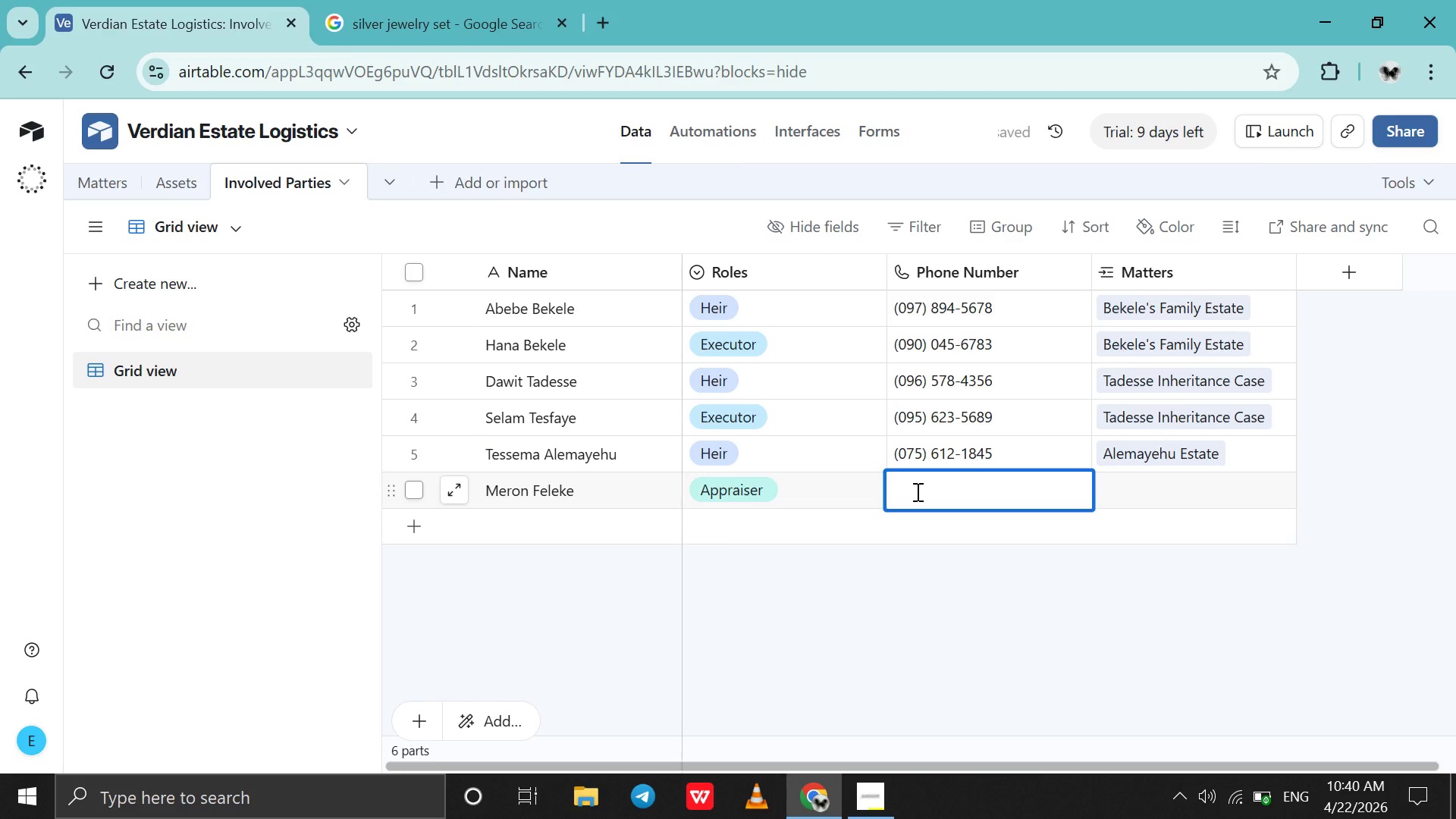 
type(0986451325)
 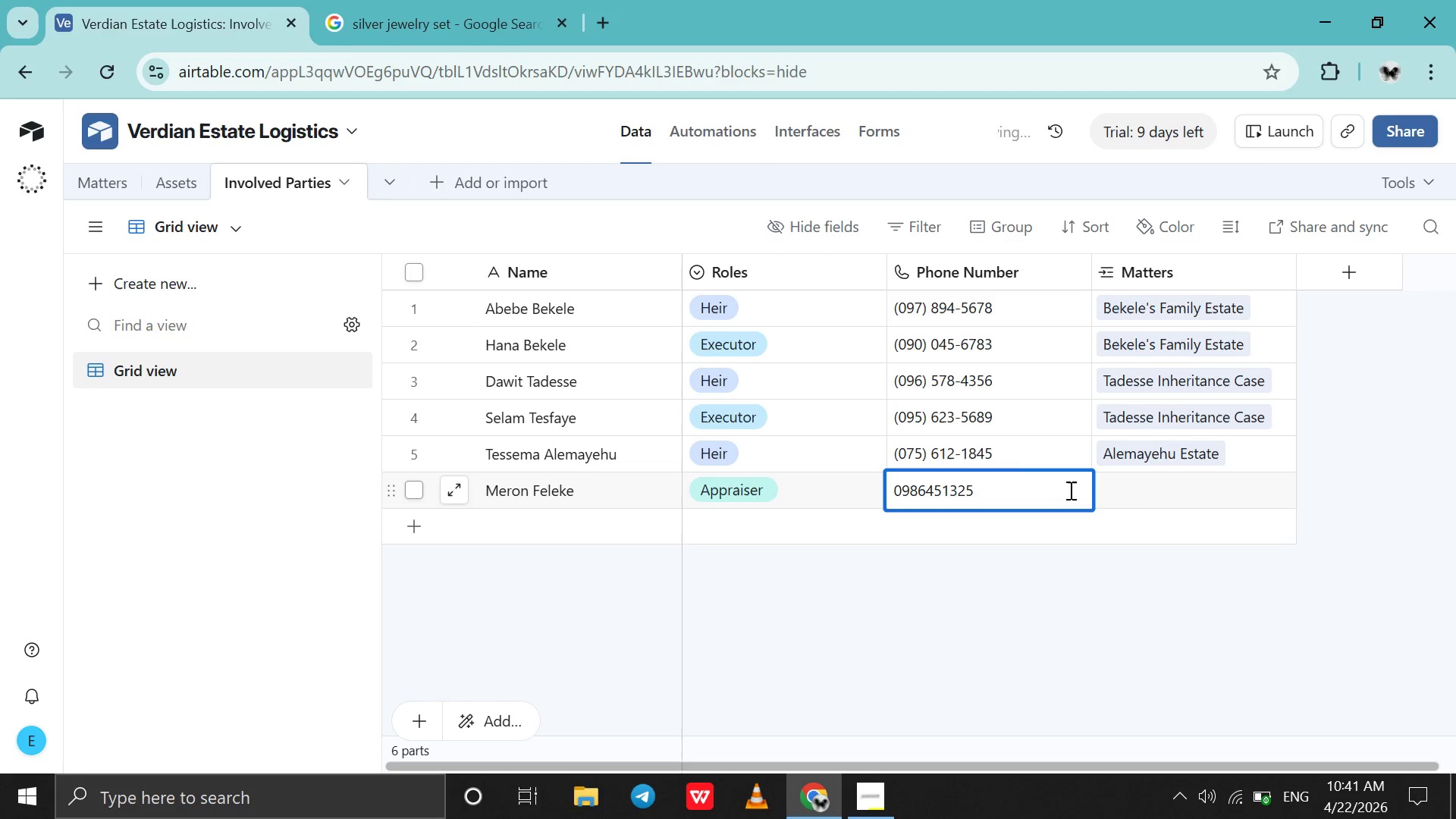 
left_click([1131, 489])
 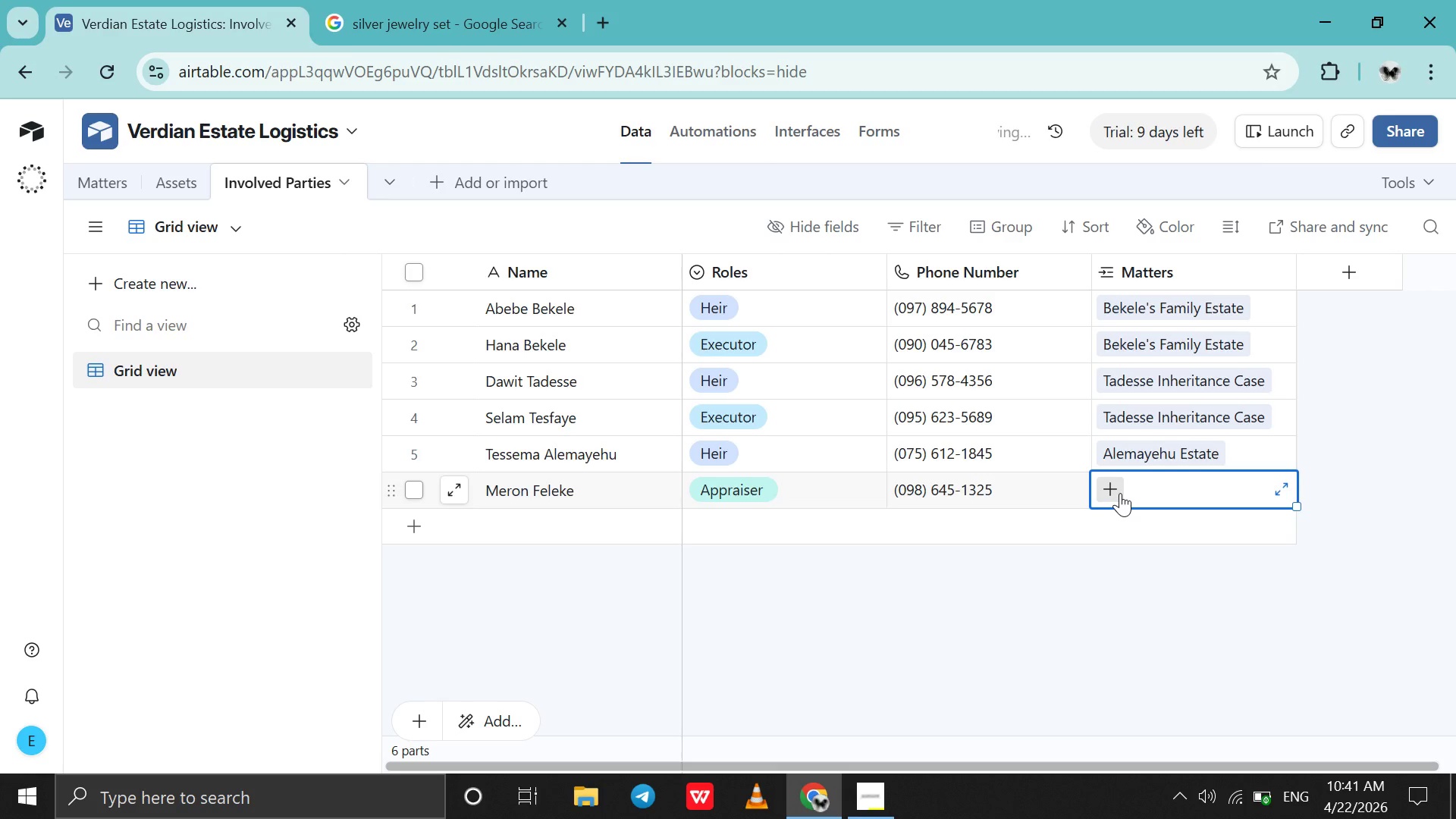 
left_click([1120, 493])
 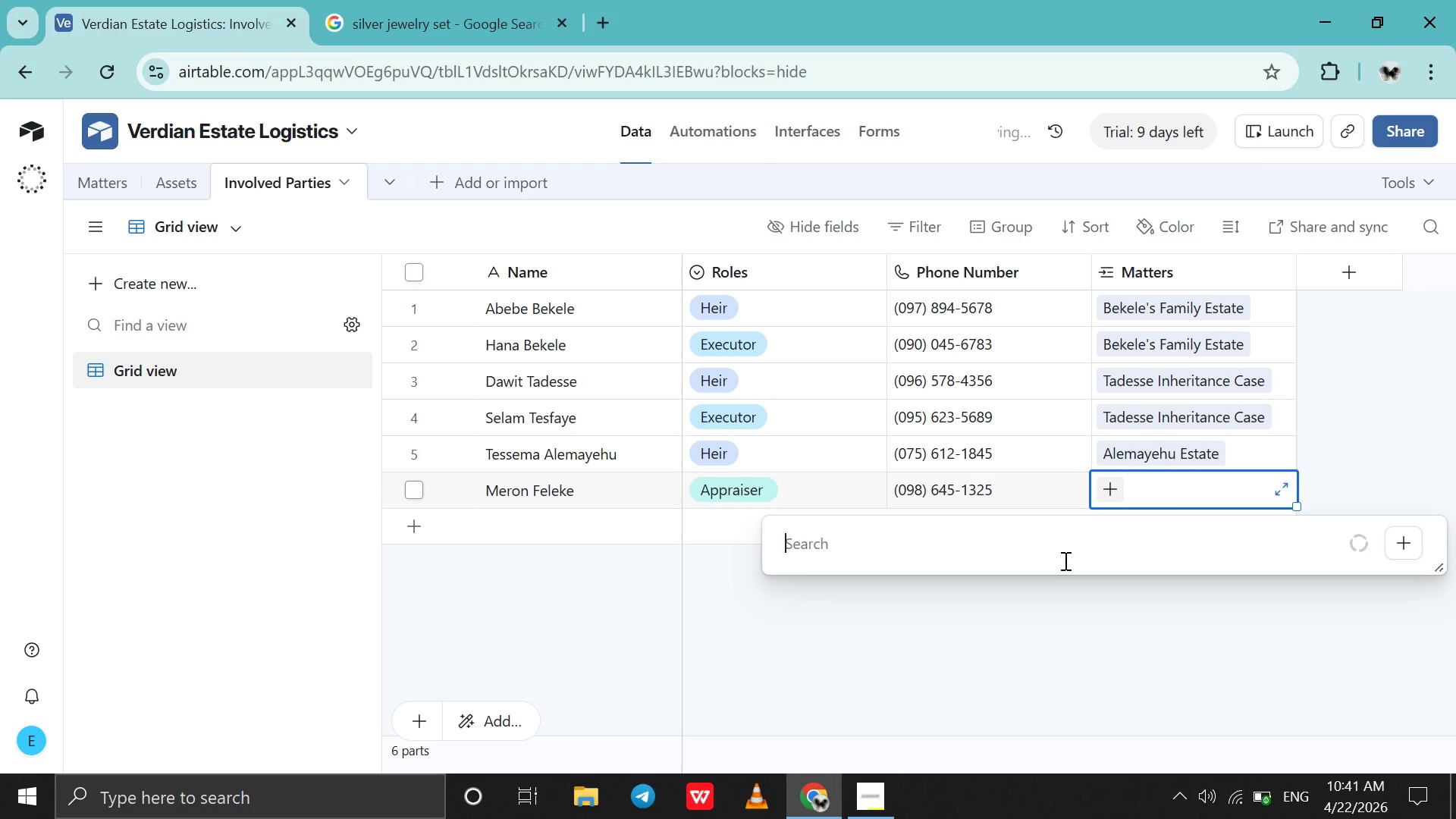 
key(A)
 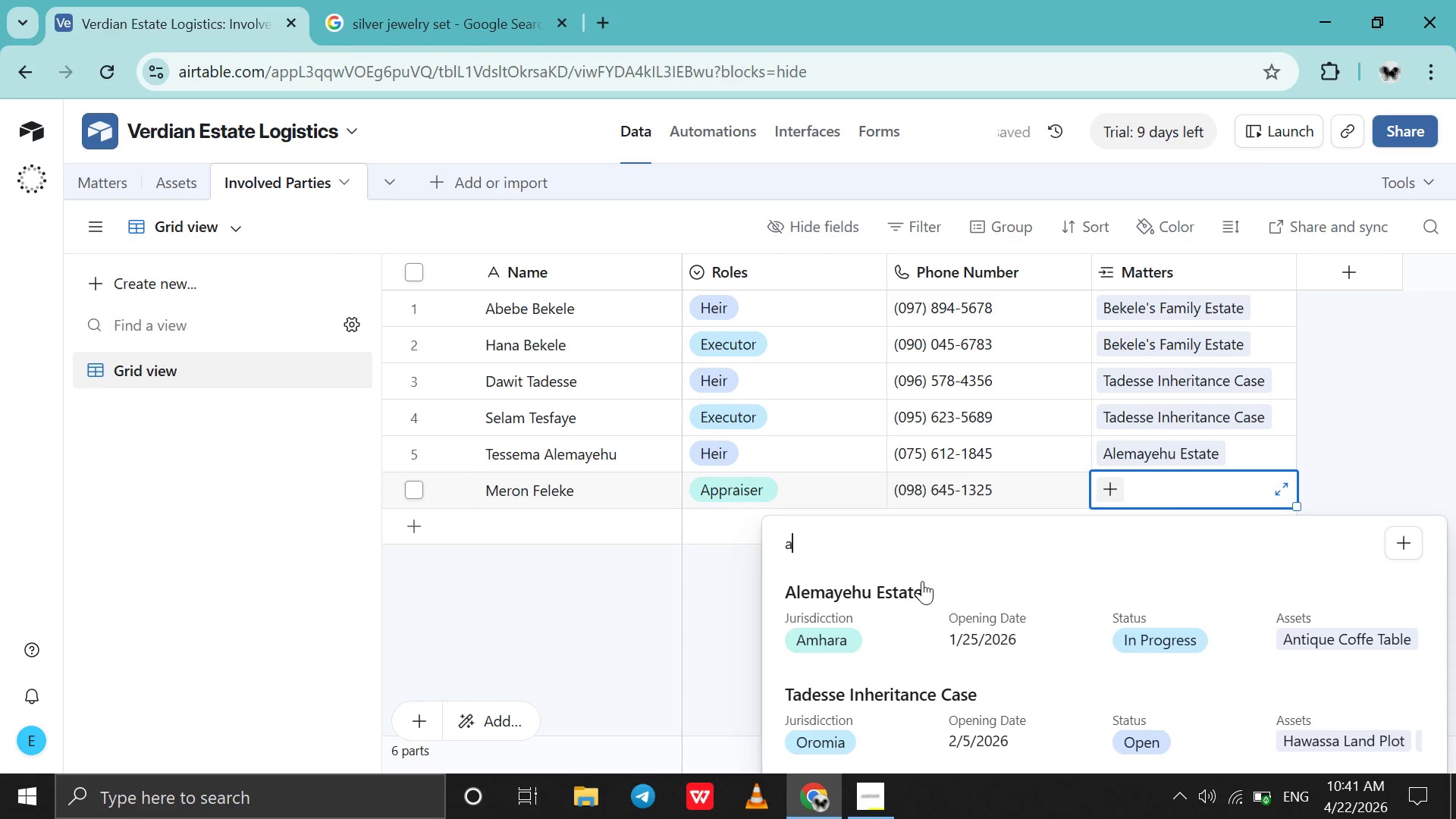 
left_click([922, 581])
 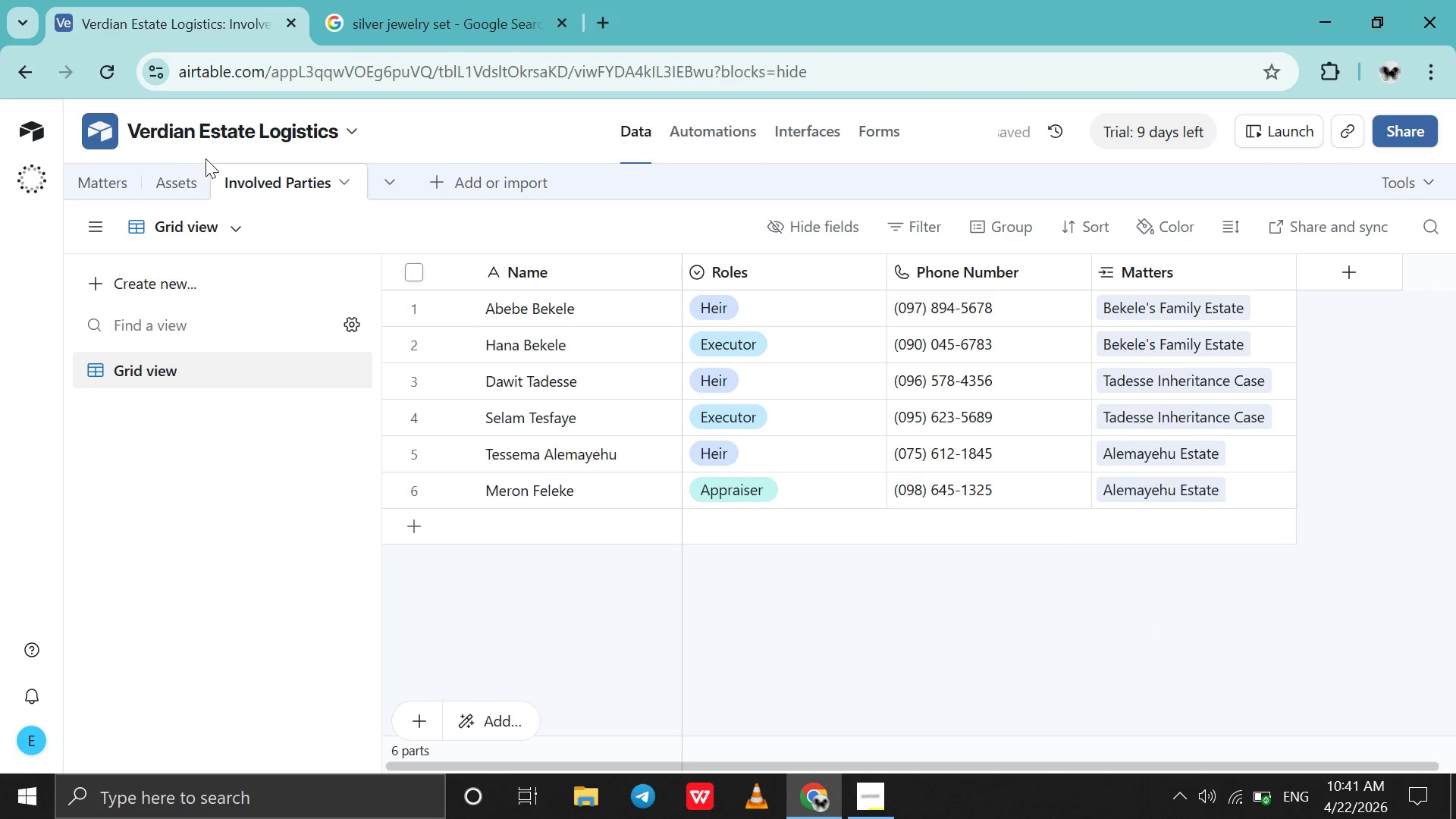 
left_click([120, 191])
 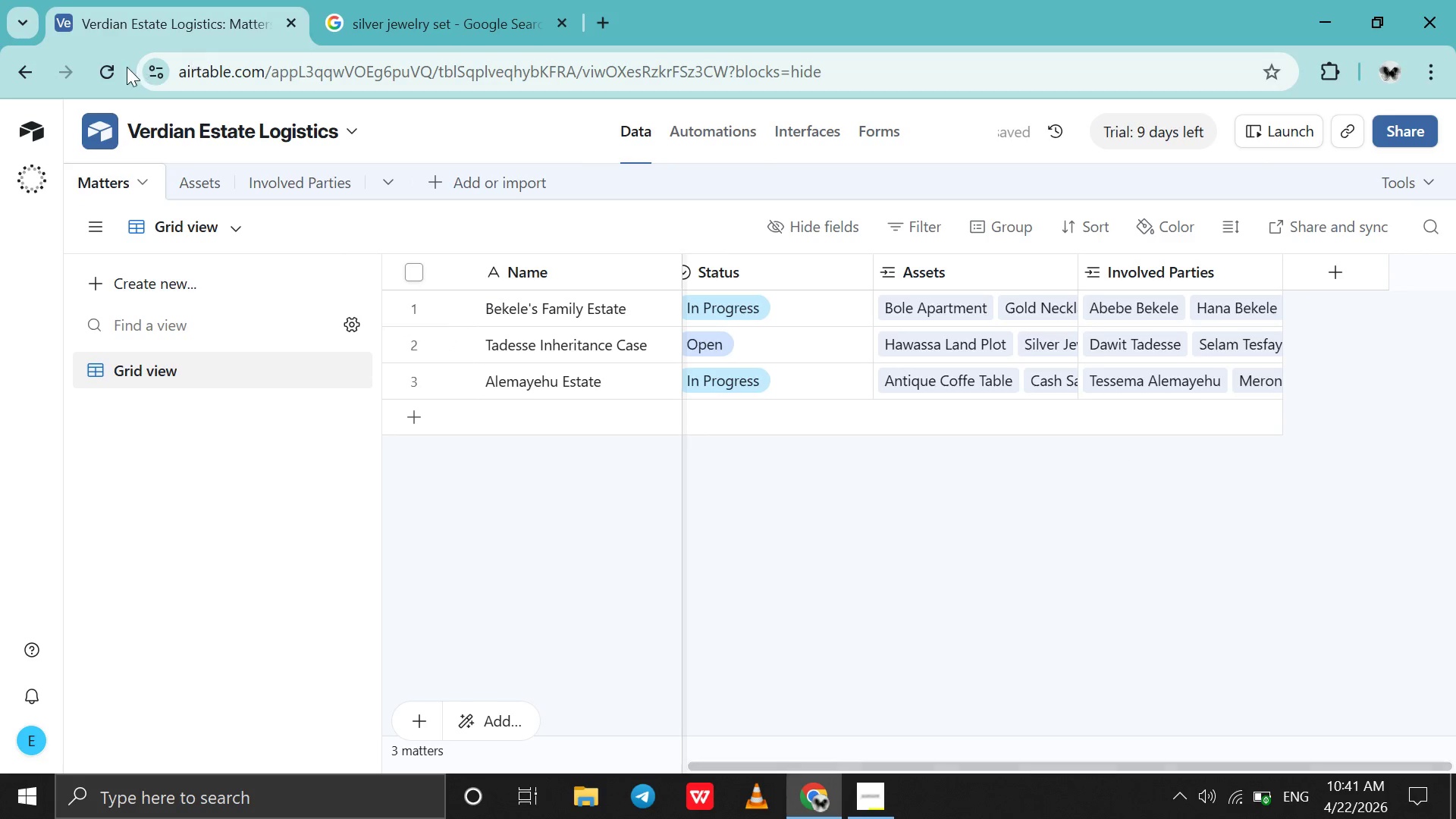 
left_click([273, 180])
 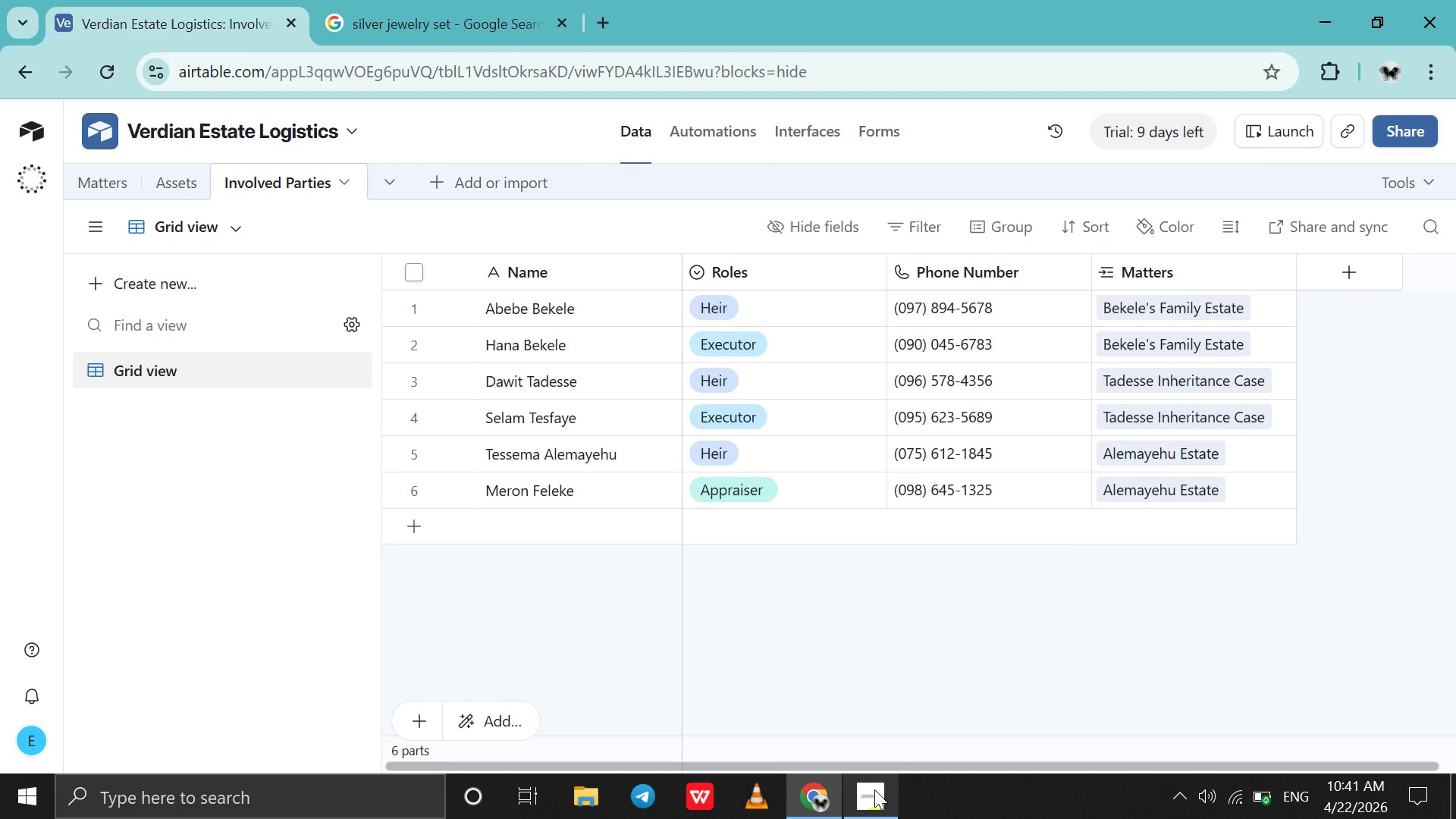 
left_click([879, 794])